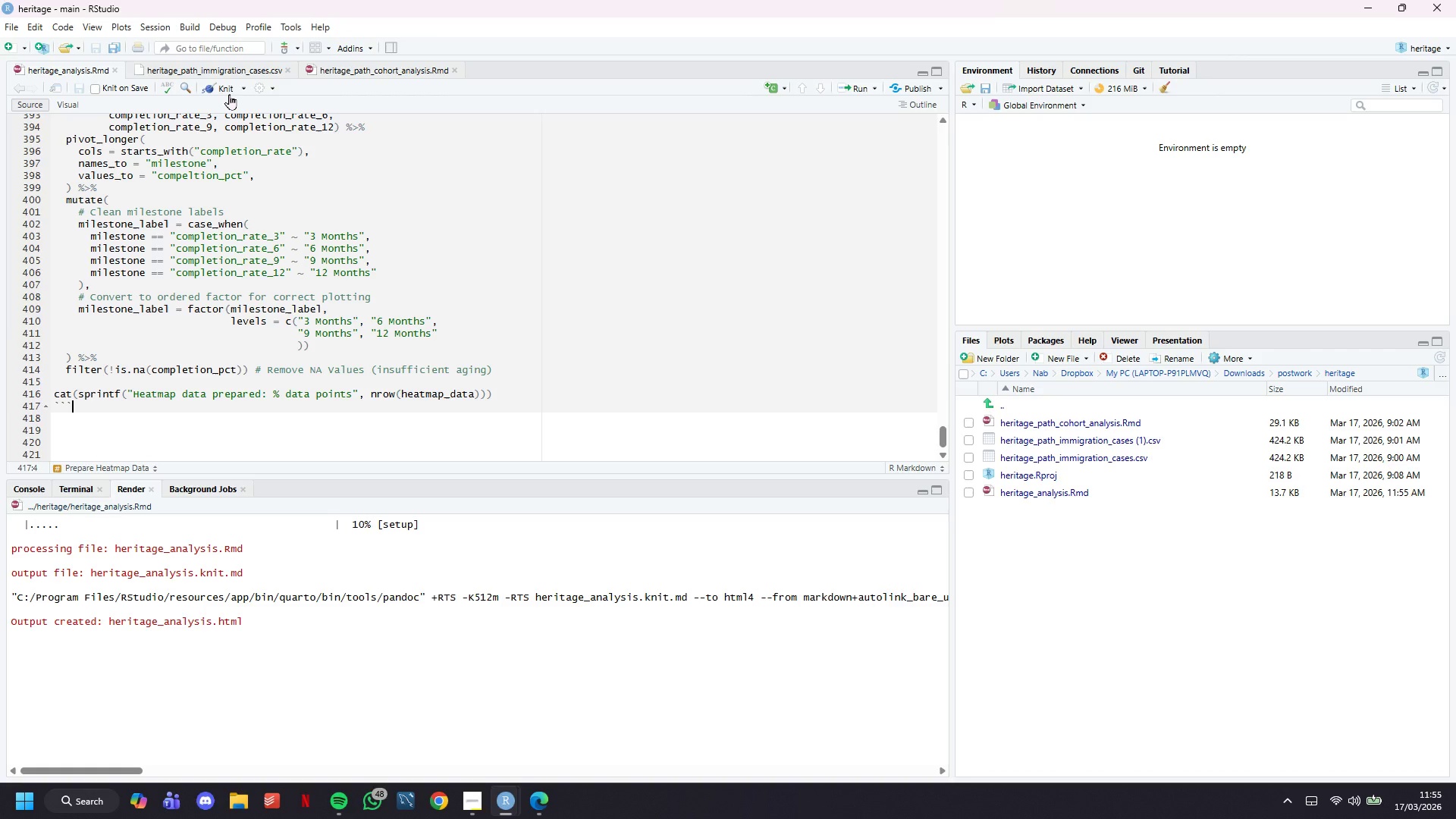 
left_click([229, 94])
 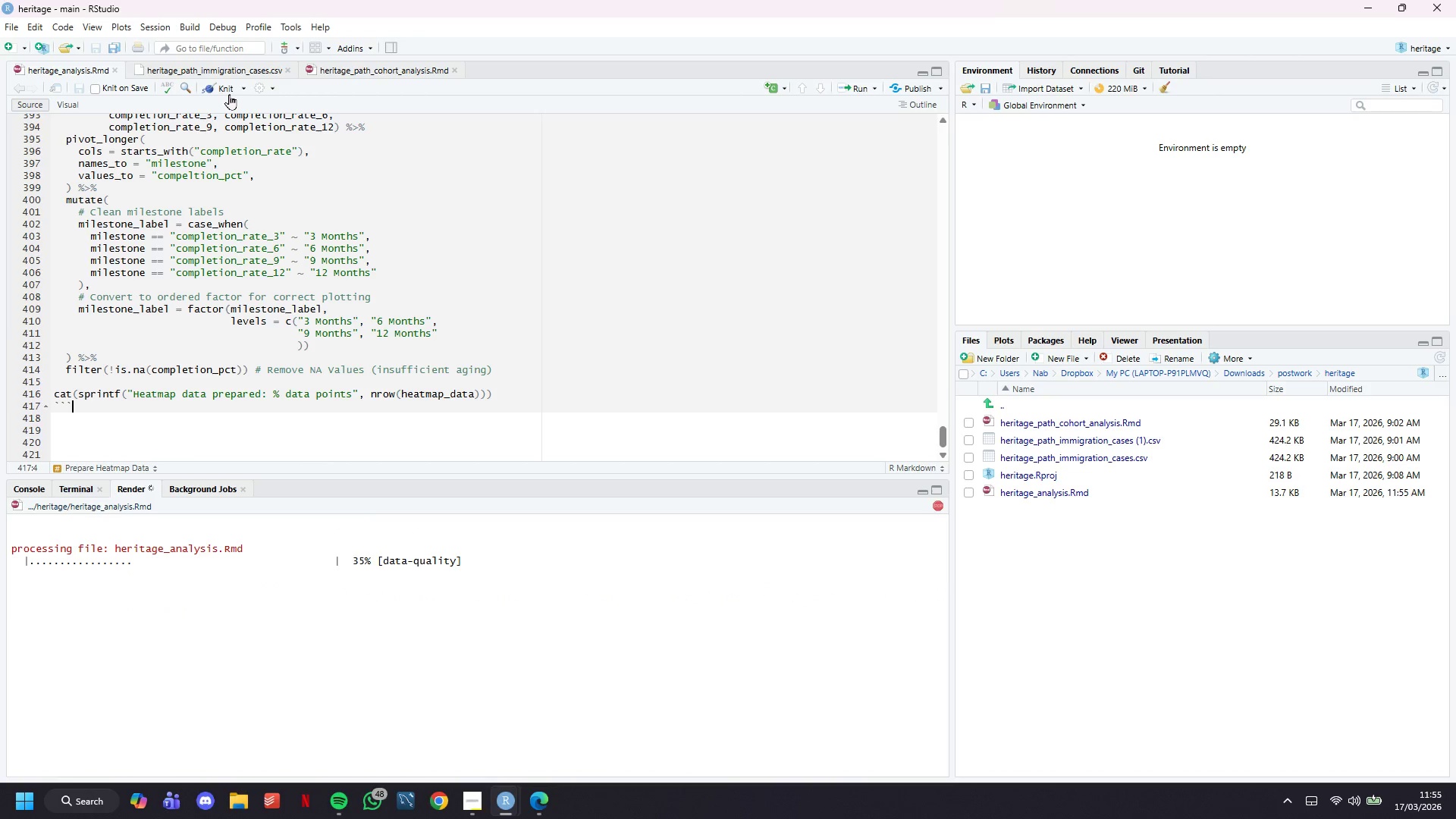 
wait(10.95)
 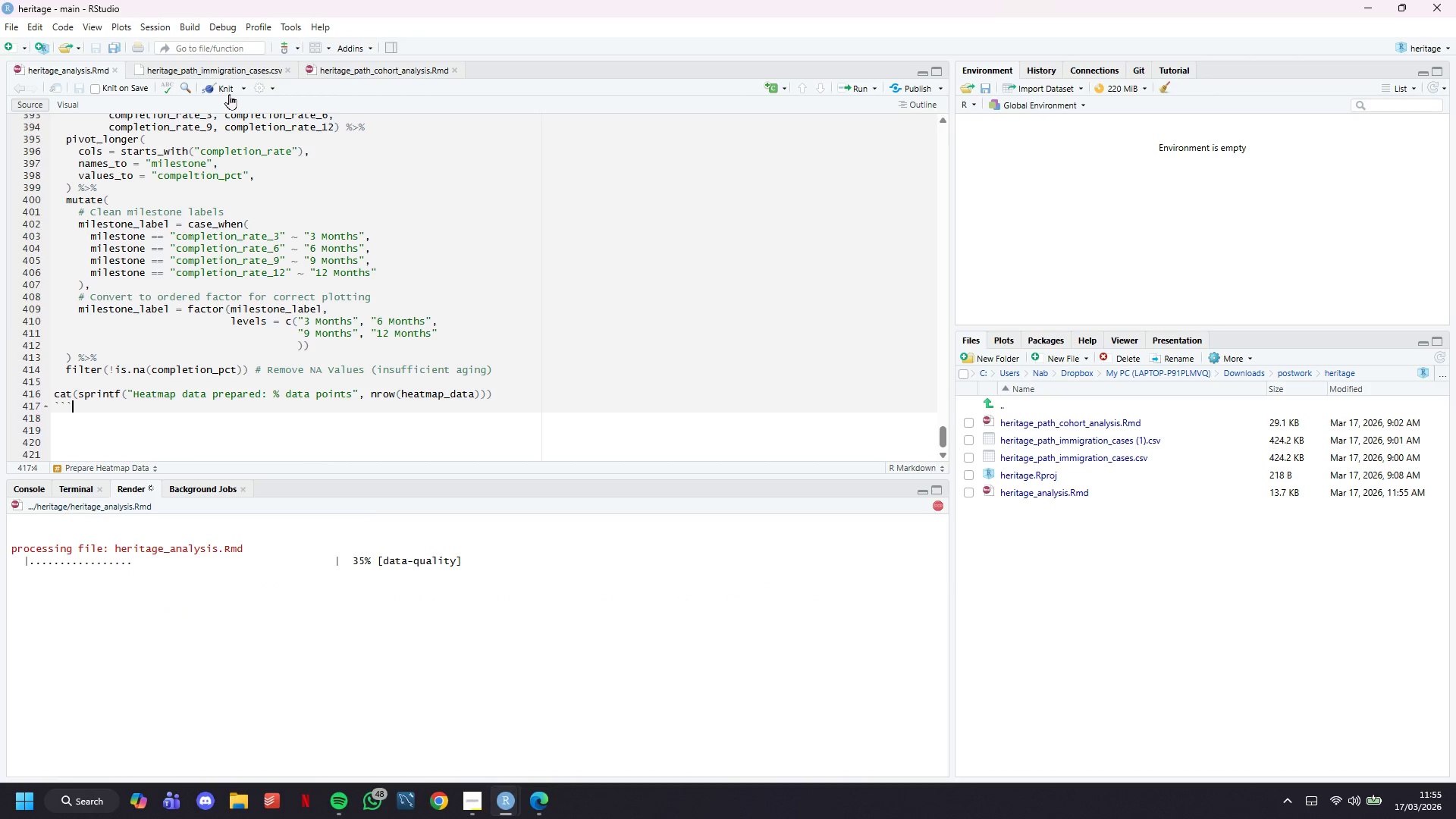 
scroll: coordinate [493, 397], scroll_direction: down, amount: 4.0
 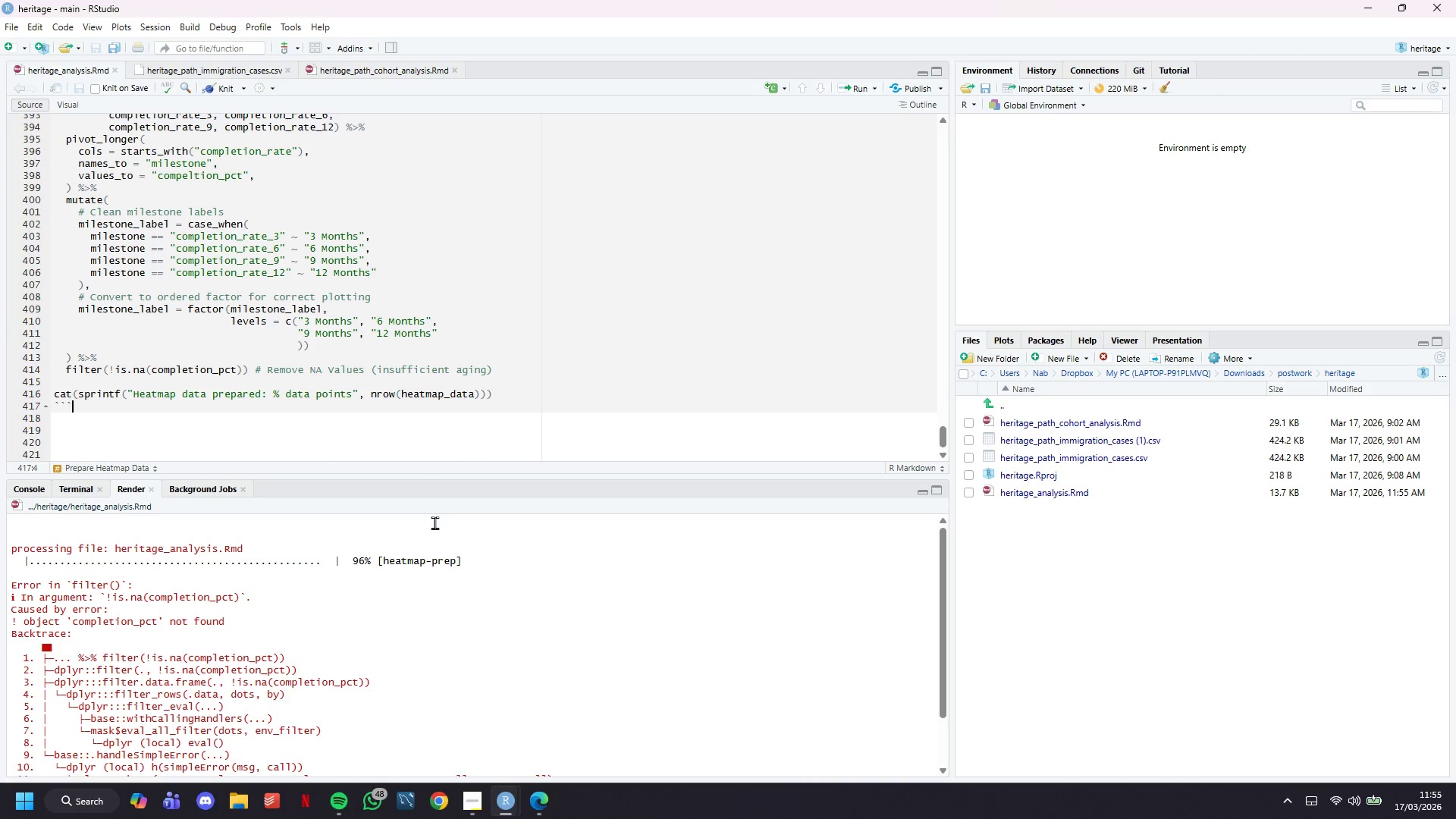 
scroll: coordinate [375, 369], scroll_direction: up, amount: 3.0
 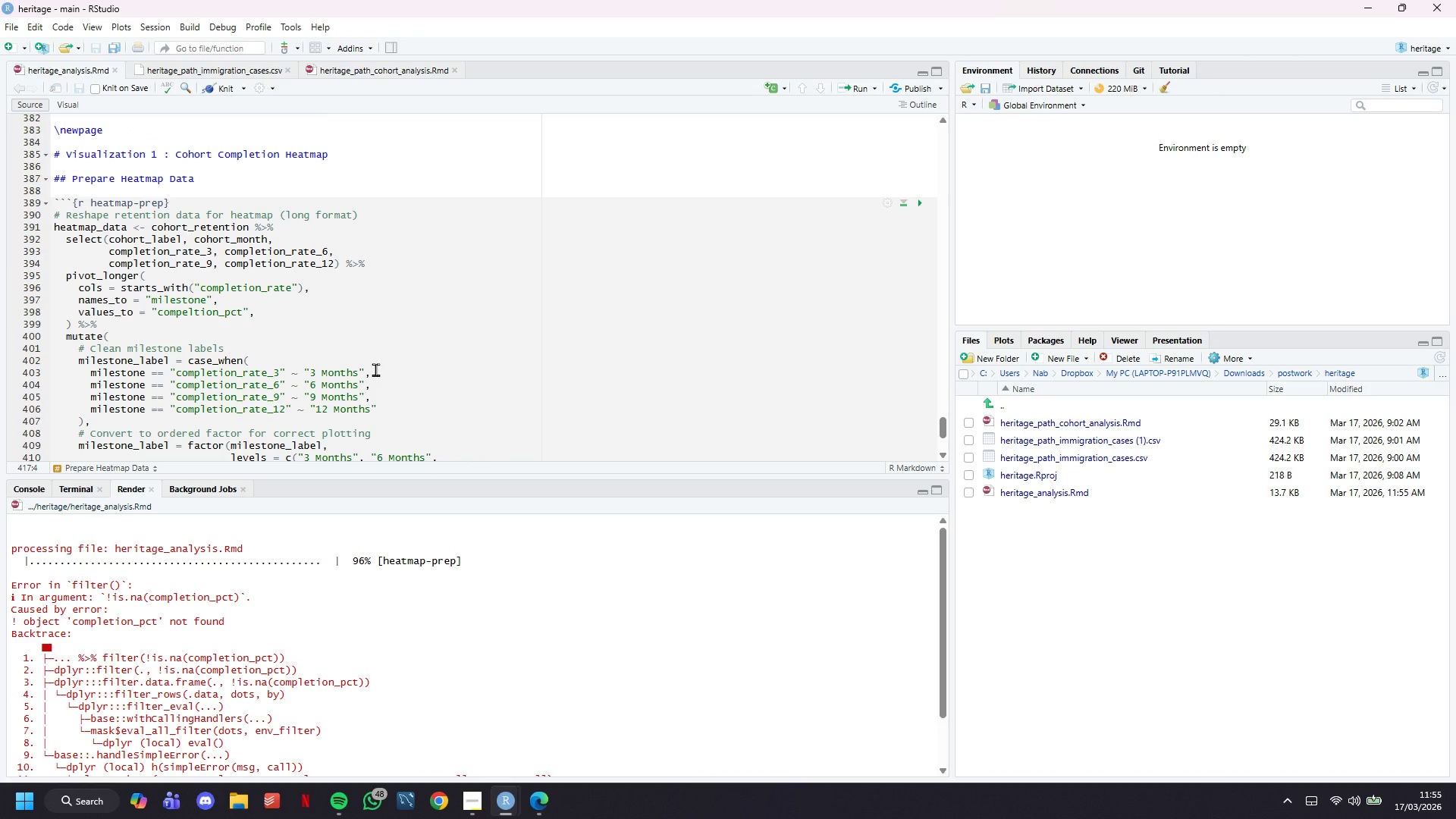 
scroll: coordinate [375, 369], scroll_direction: down, amount: 3.0
 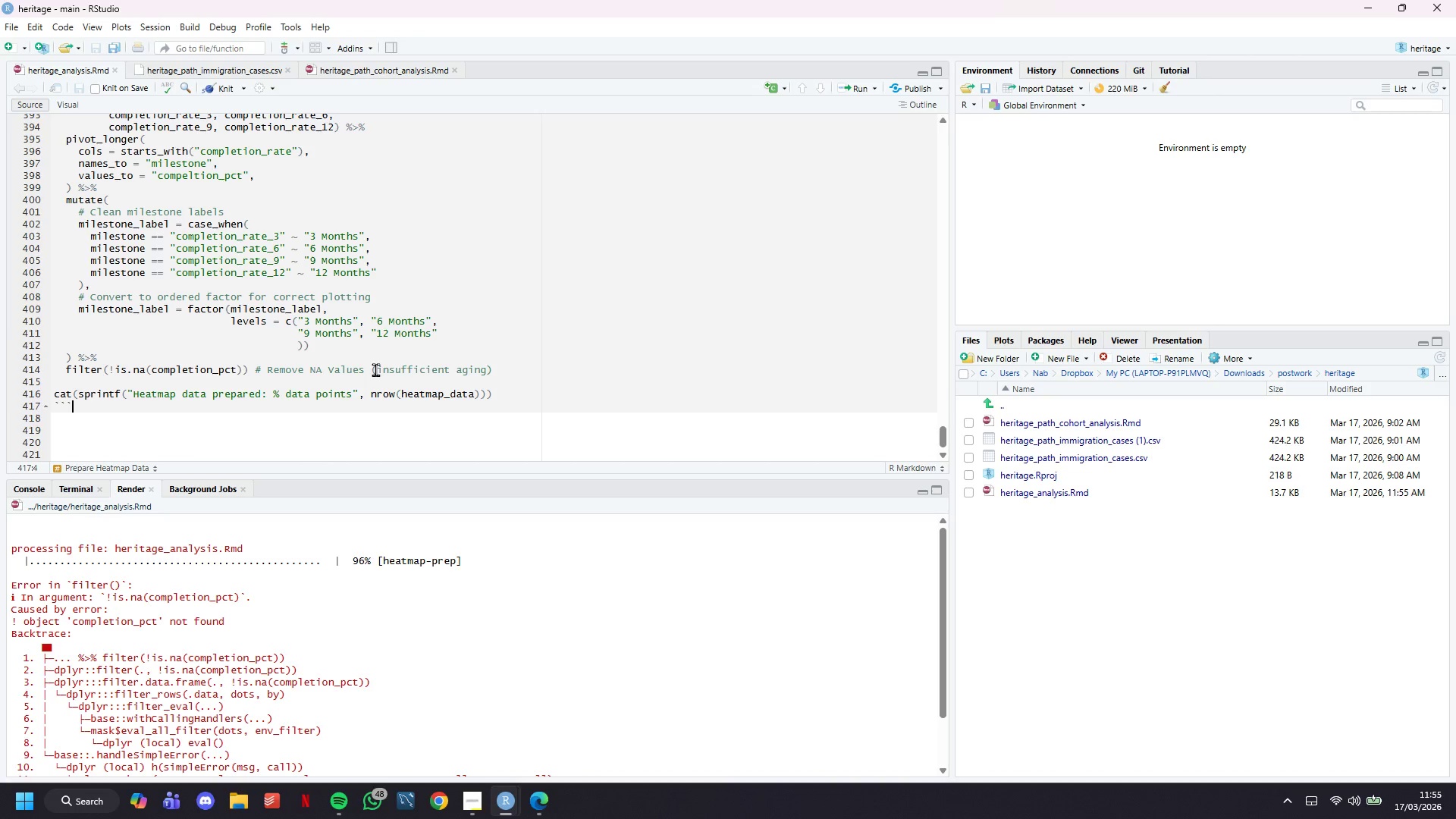 
wait(11.47)
 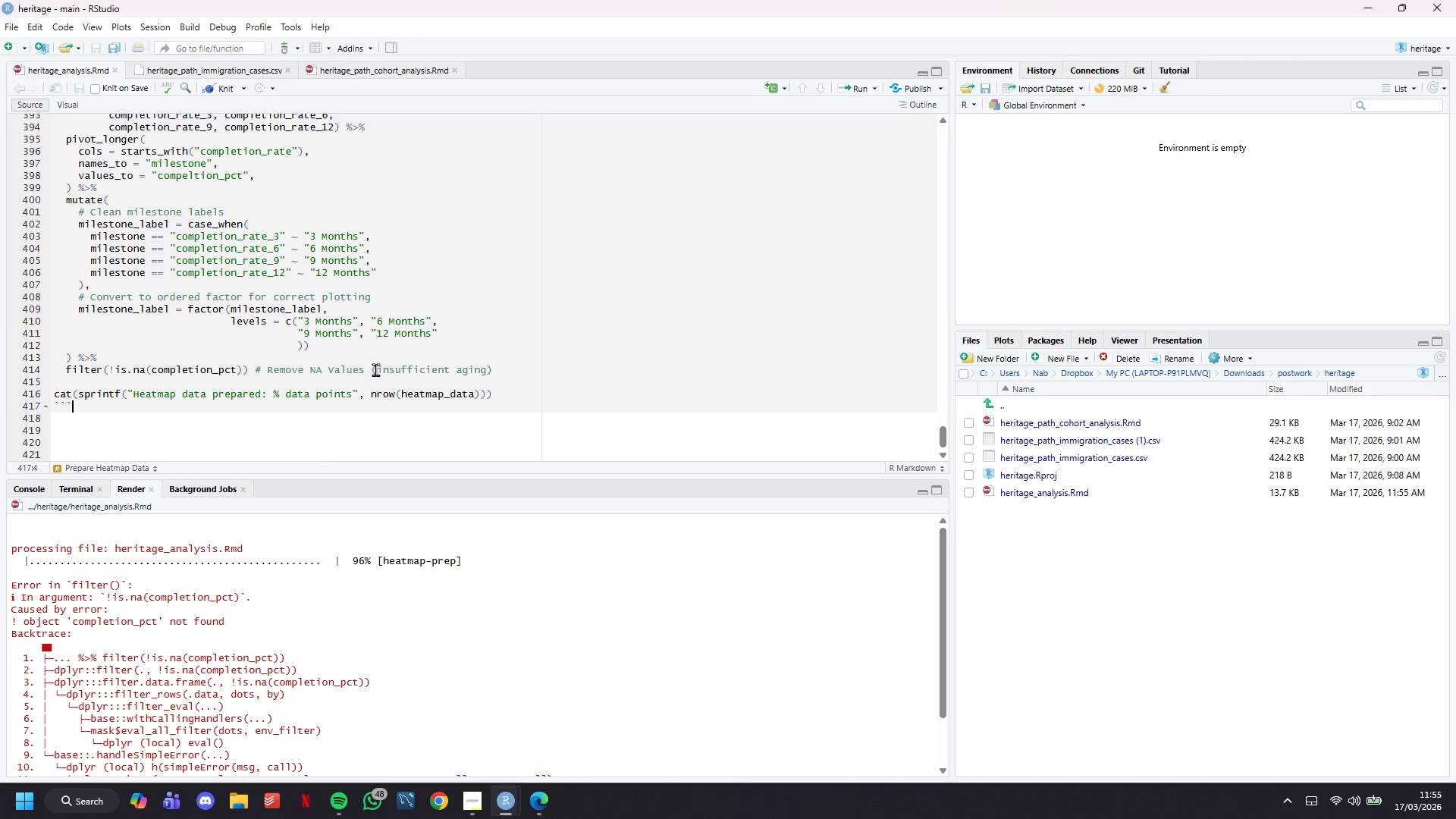 
scroll: coordinate [464, 307], scroll_direction: up, amount: 3.0
 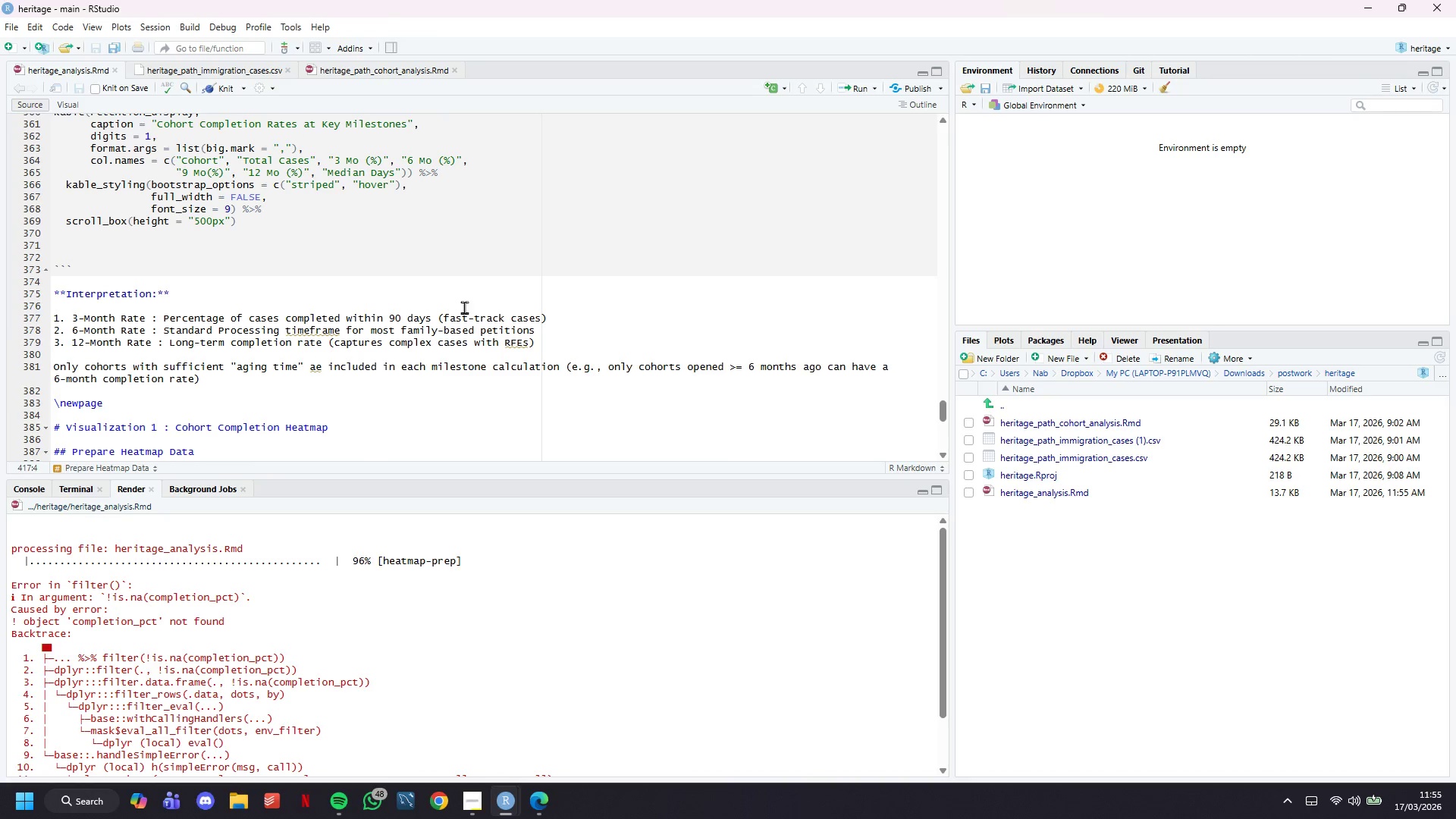 
wait(7.05)
 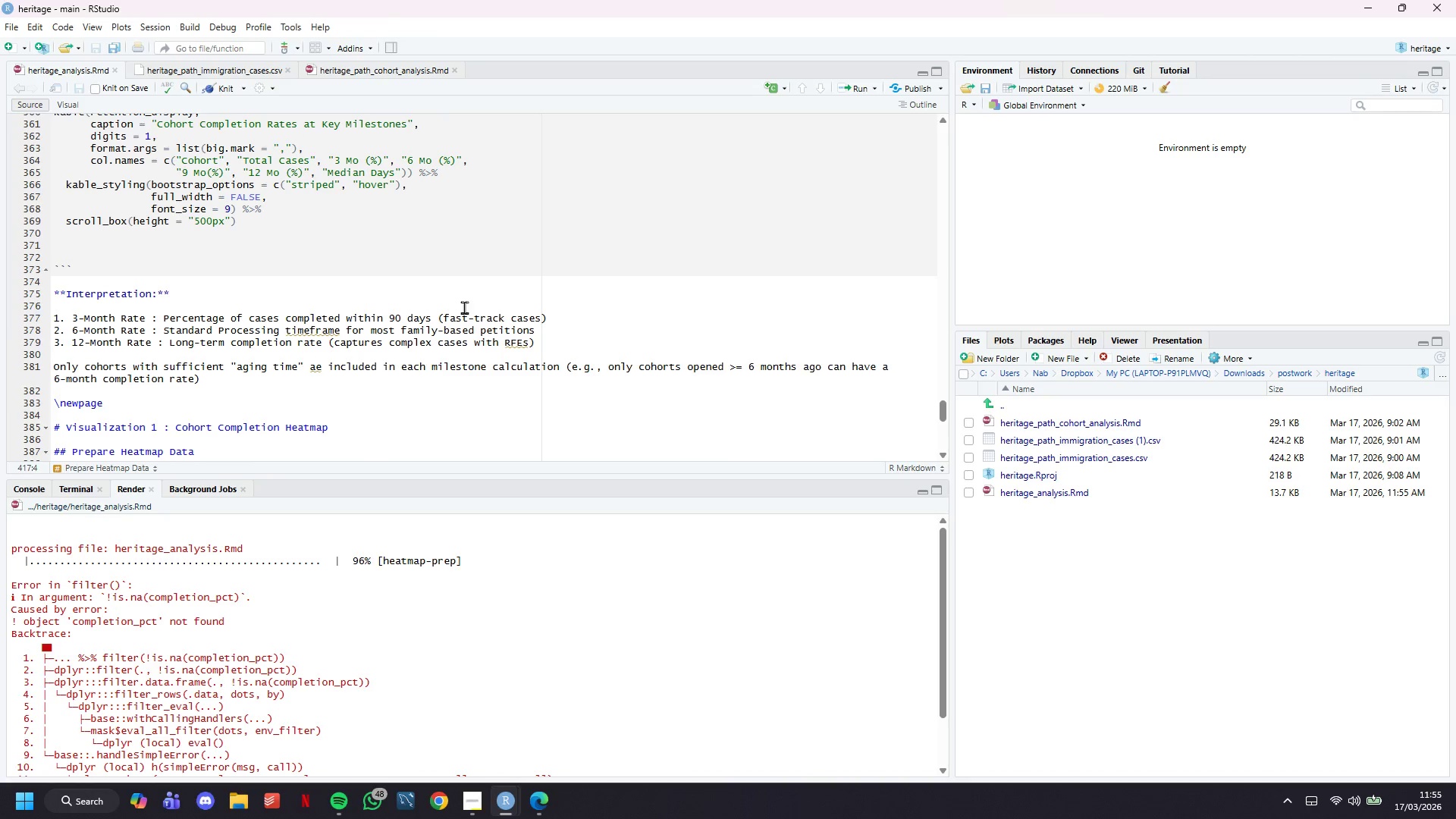 
left_click([464, 307])
 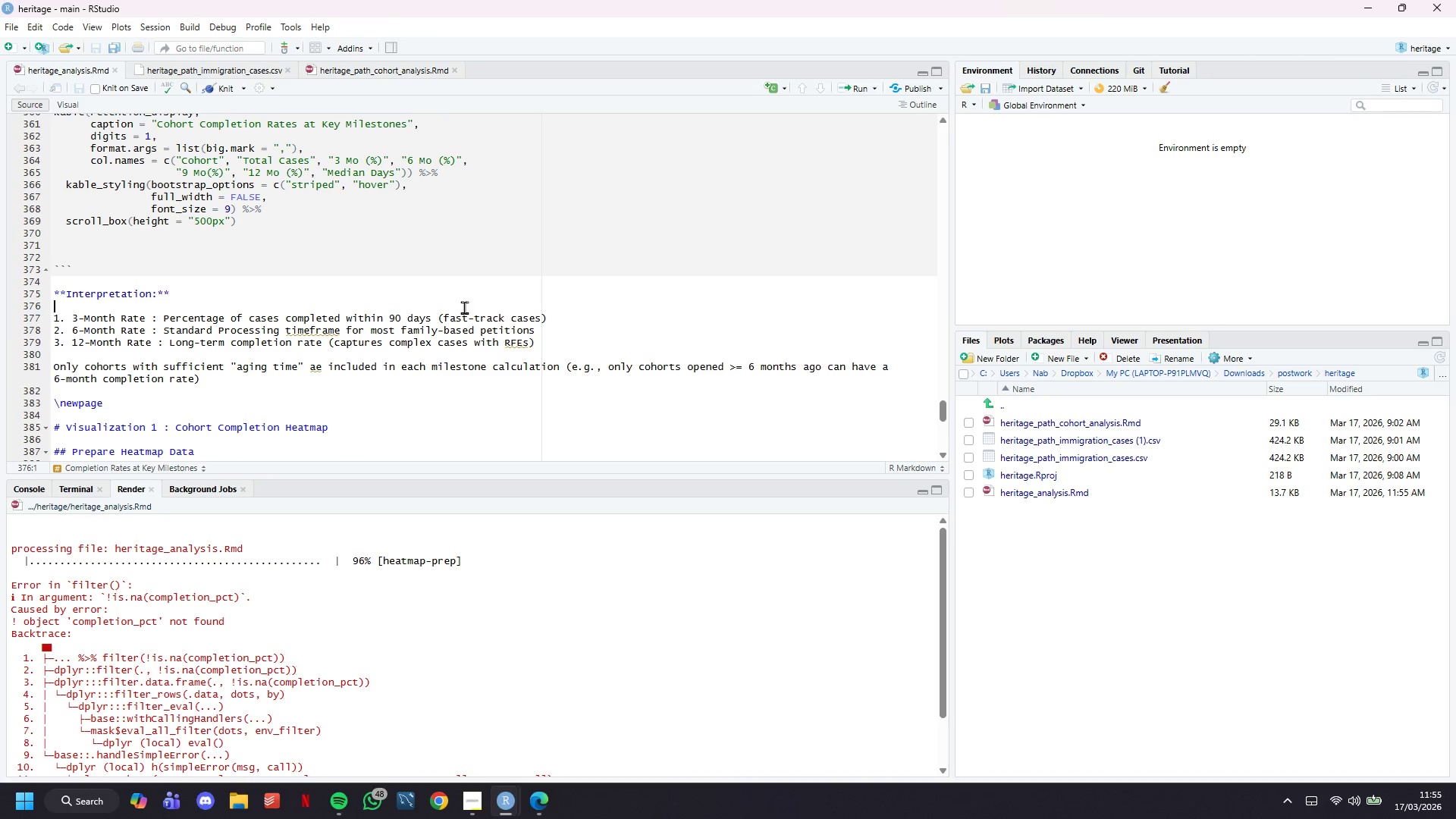 
key(Control+F)
 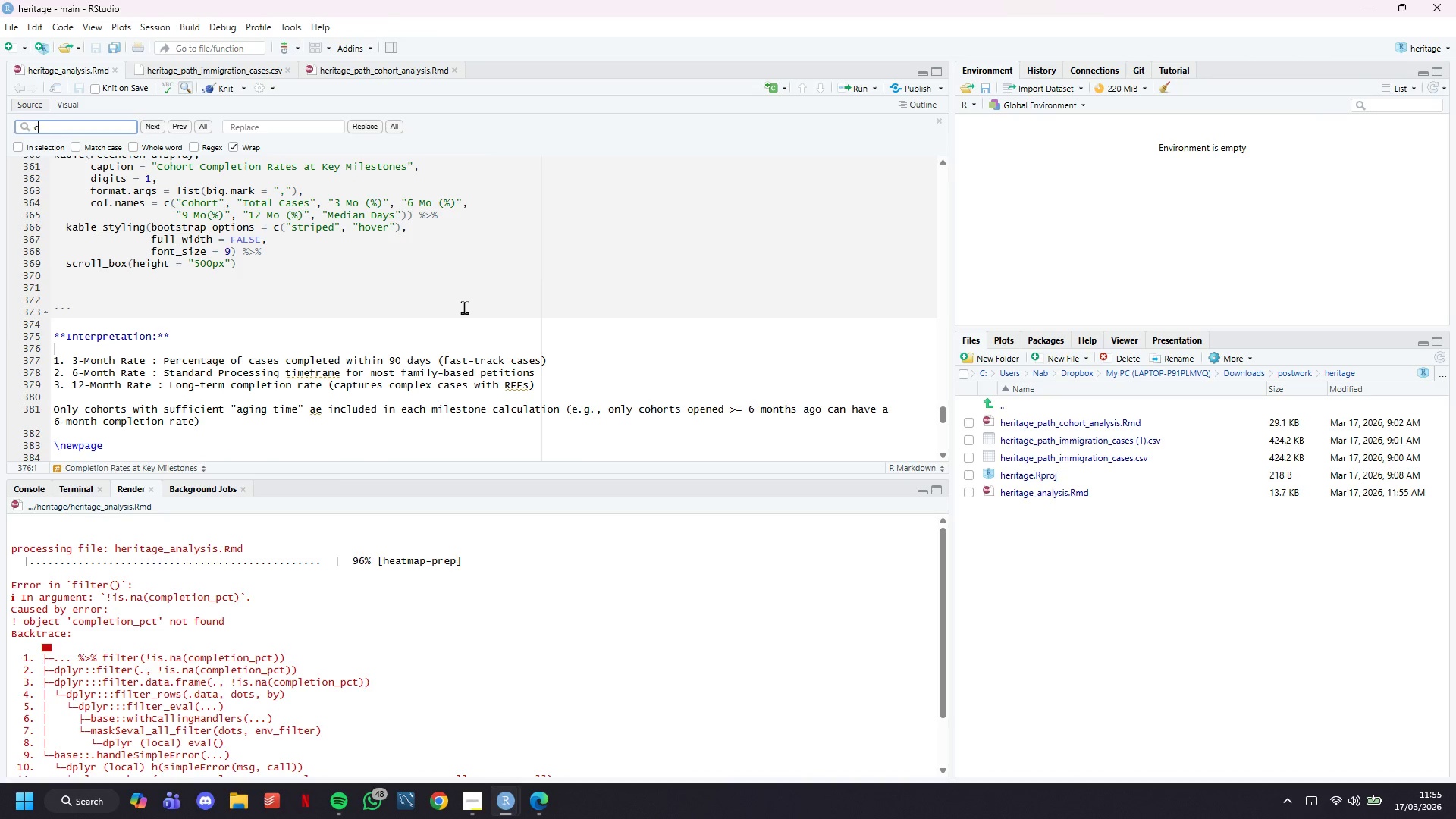 
type(completion)
 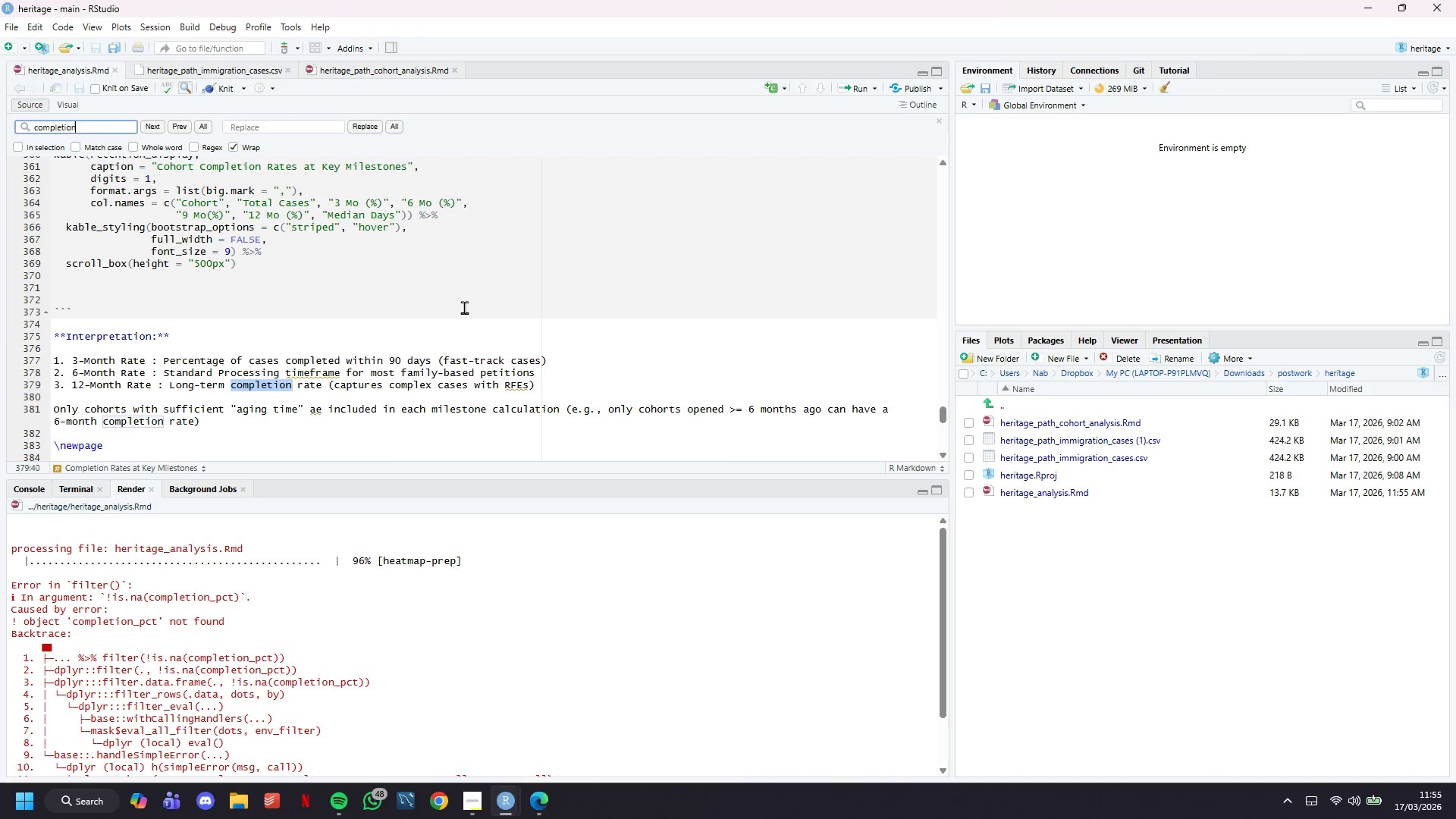 
key(Enter)
 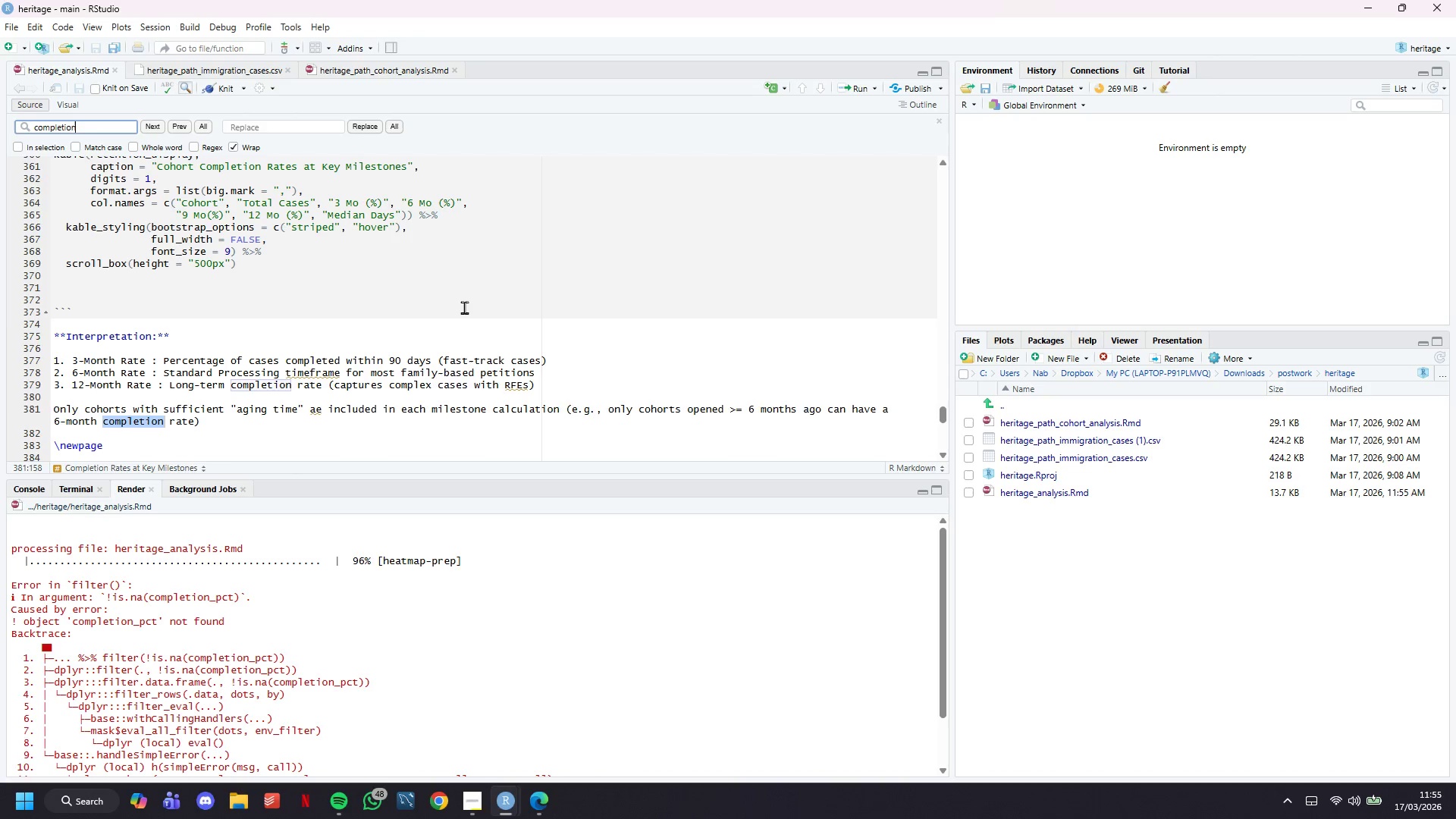 
key(Enter)
 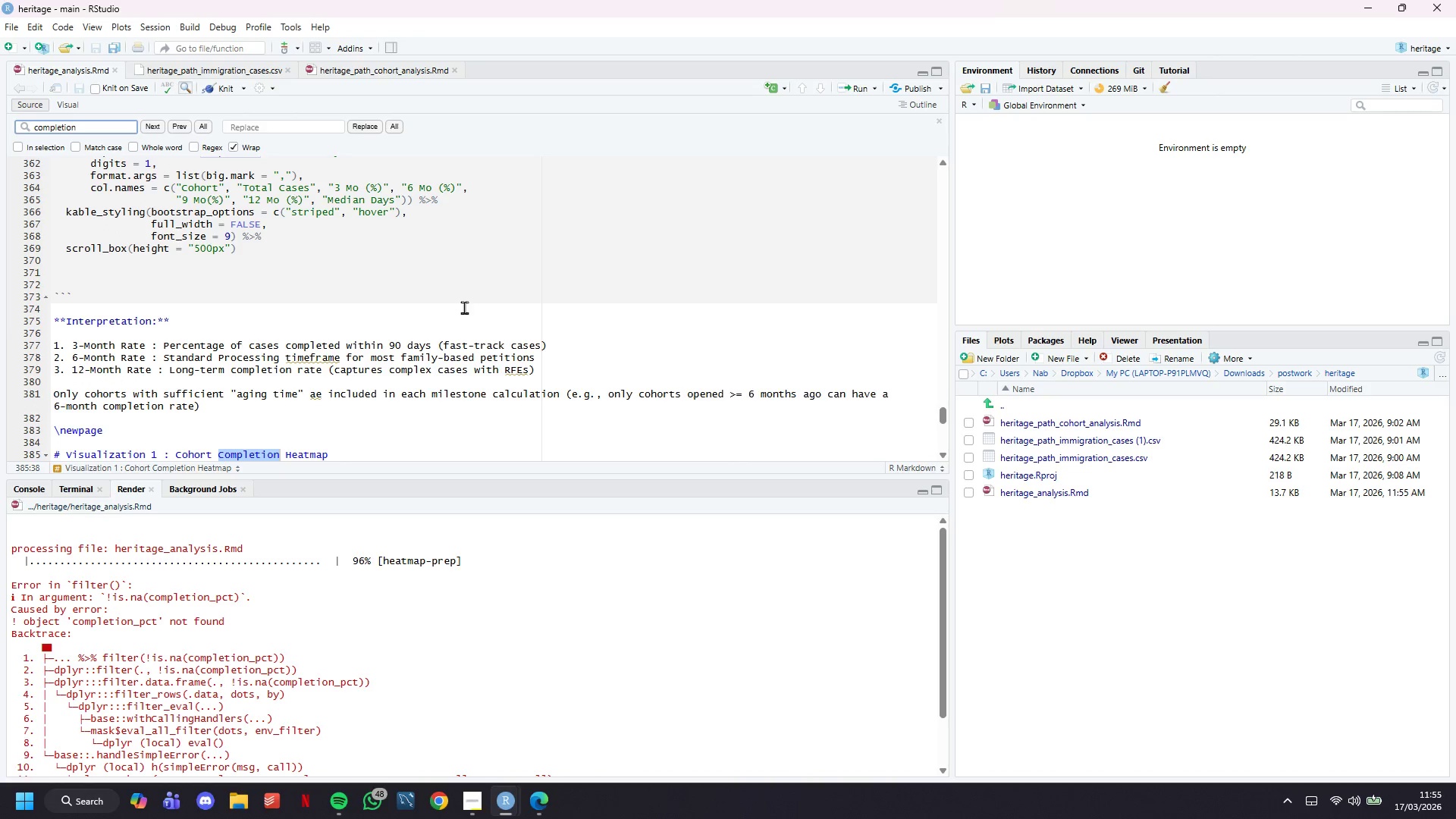 
key(Enter)
 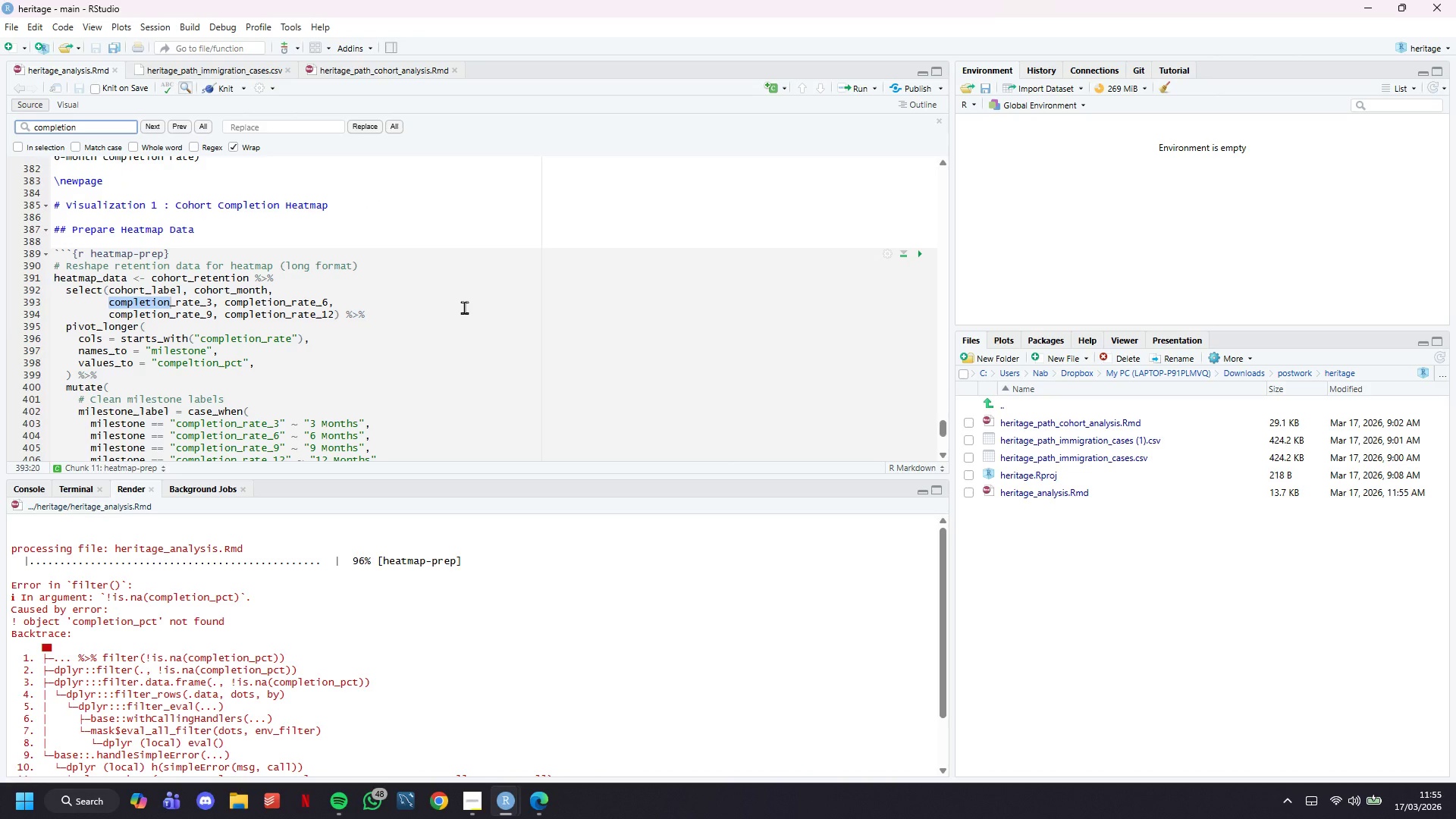 
key(Enter)
 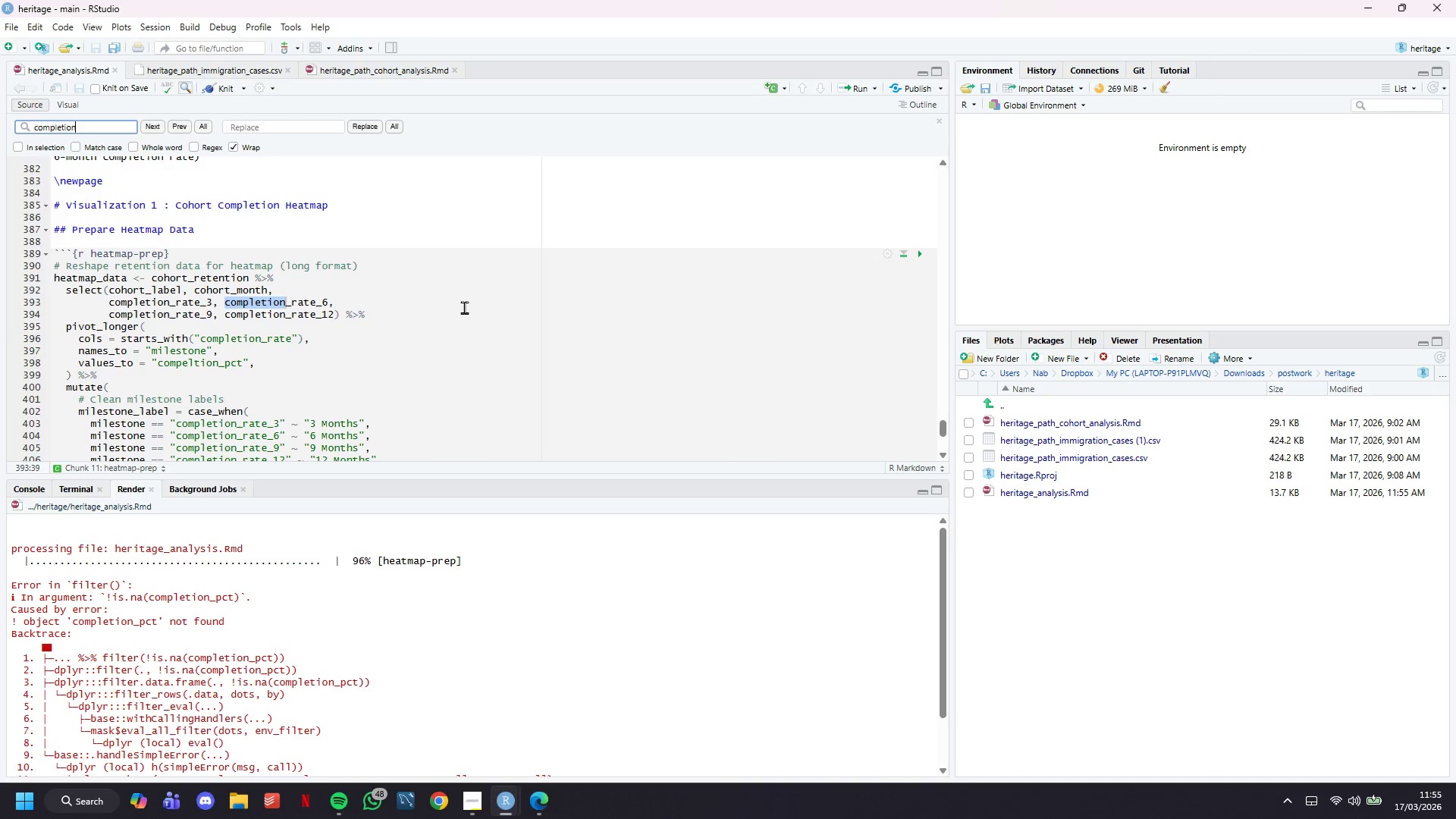 
key(Enter)
 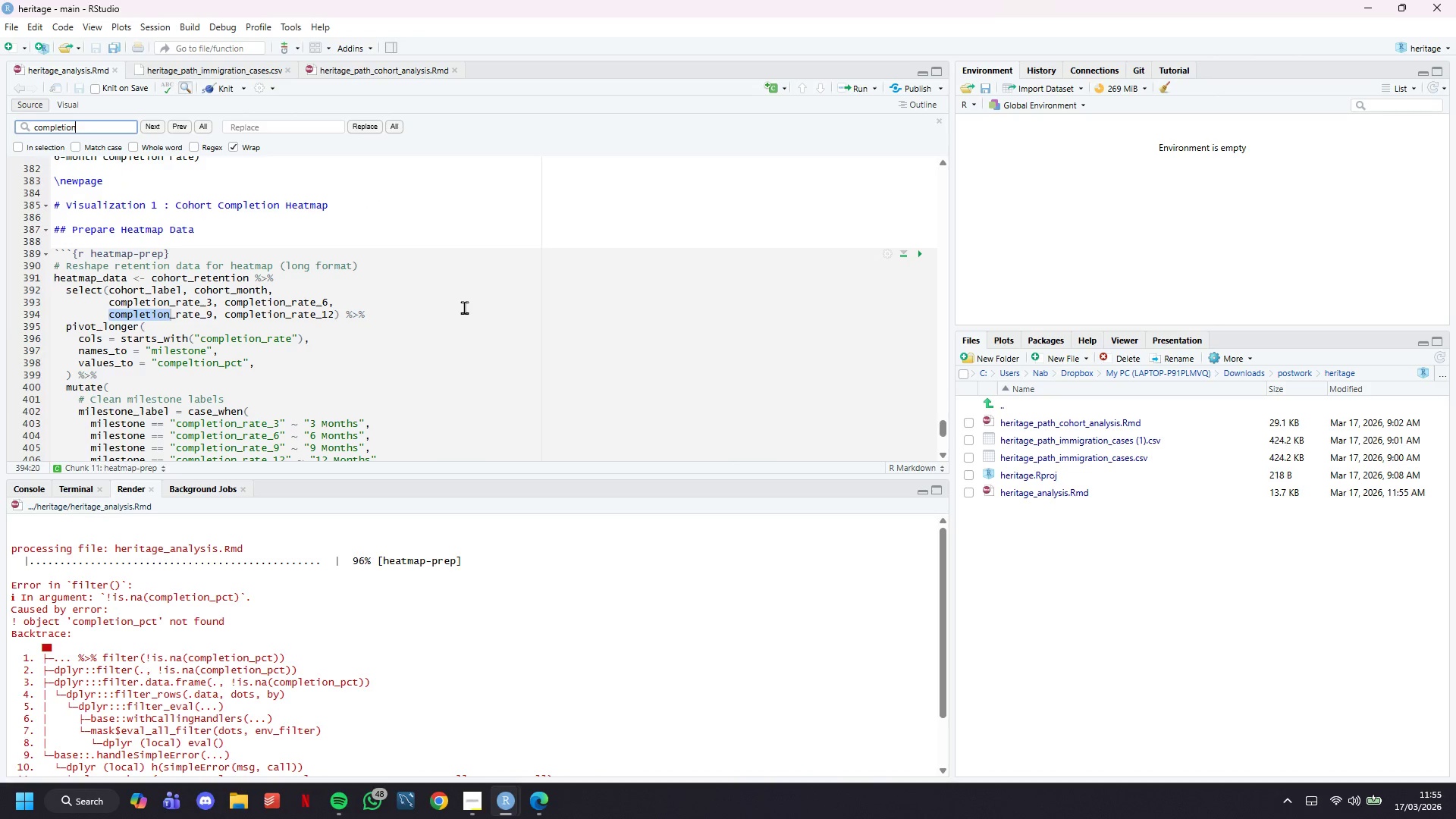 
key(Enter)
 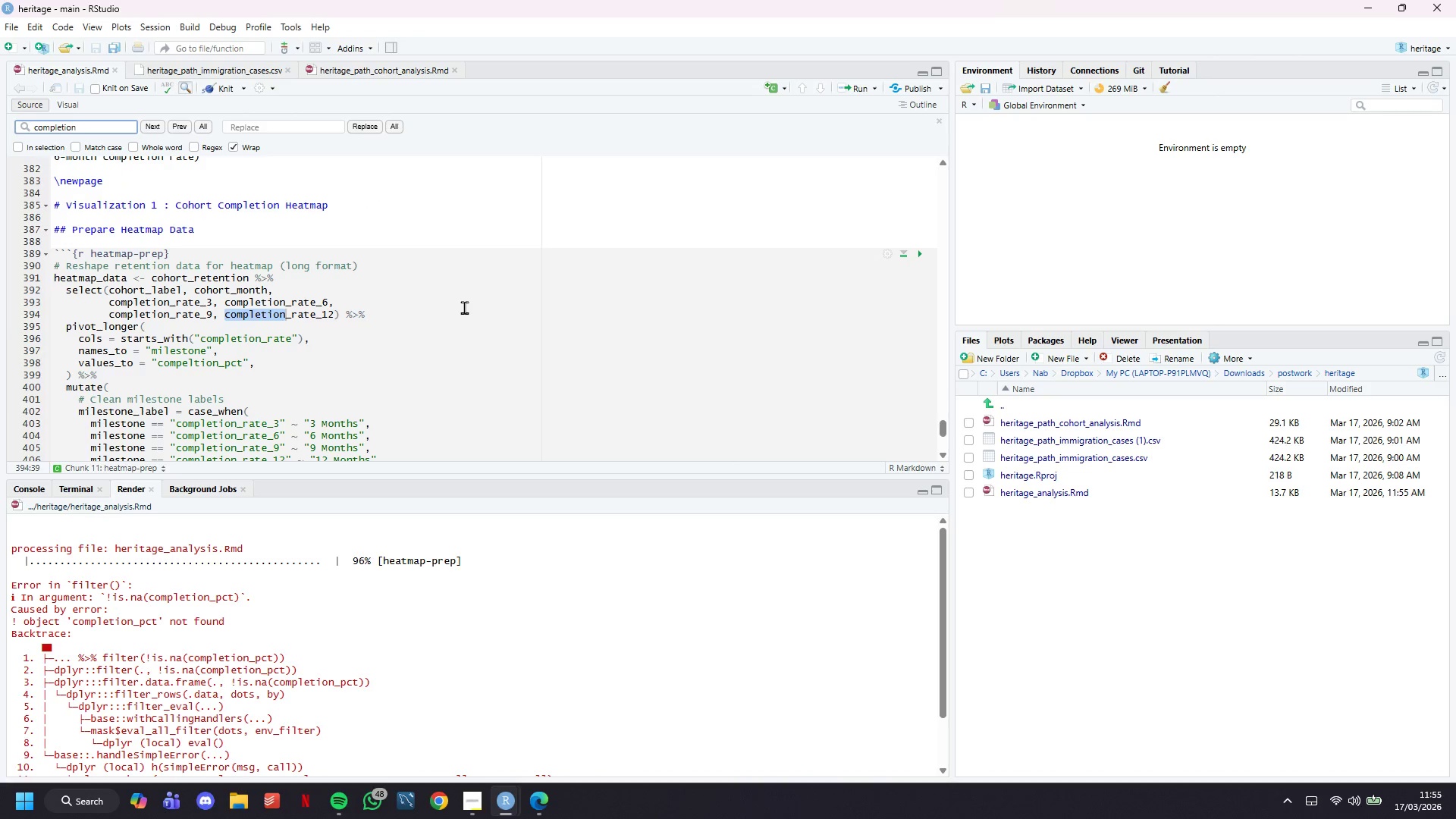 
key(Enter)
 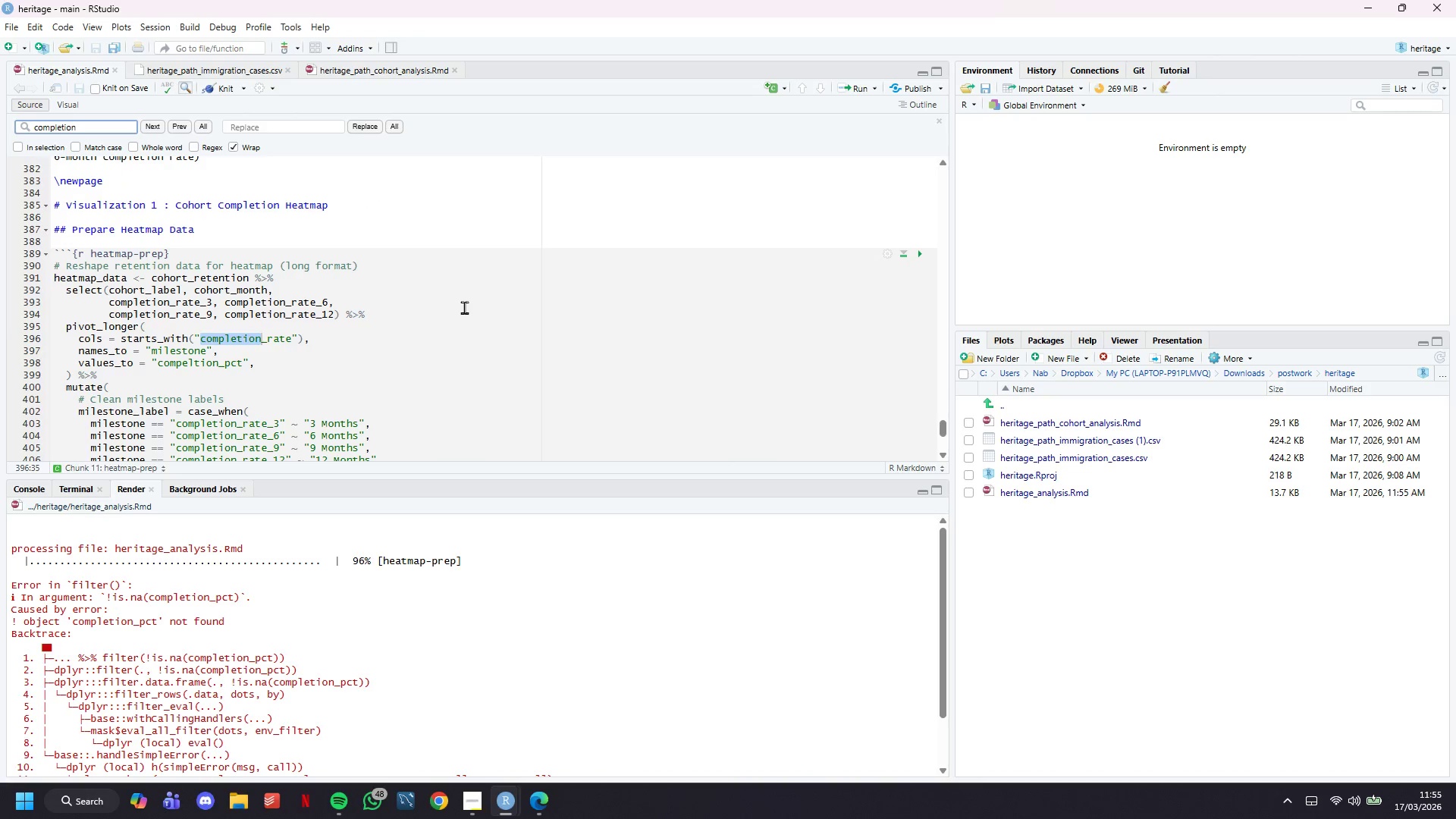 
key(Enter)
 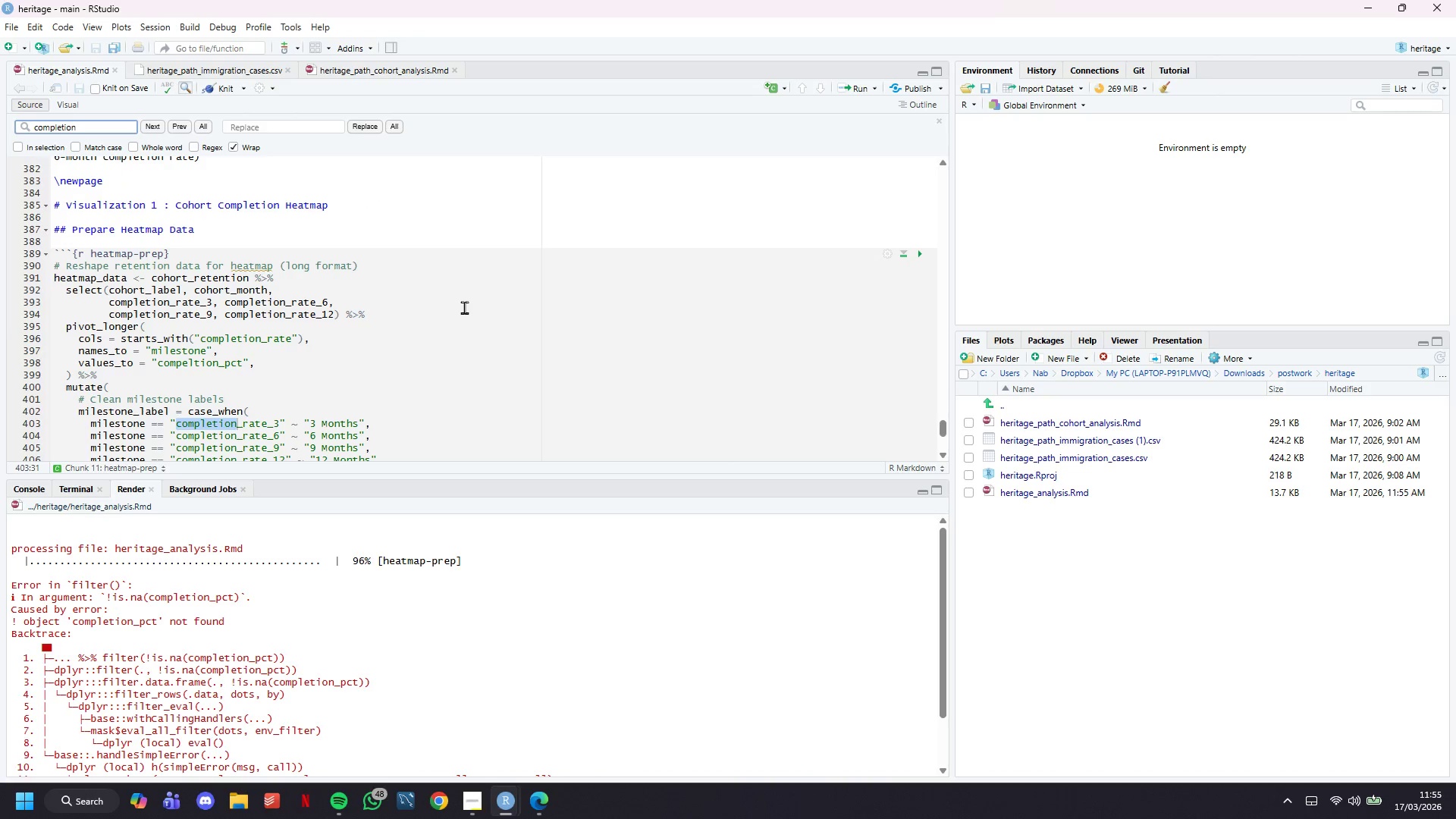 
key(Enter)
 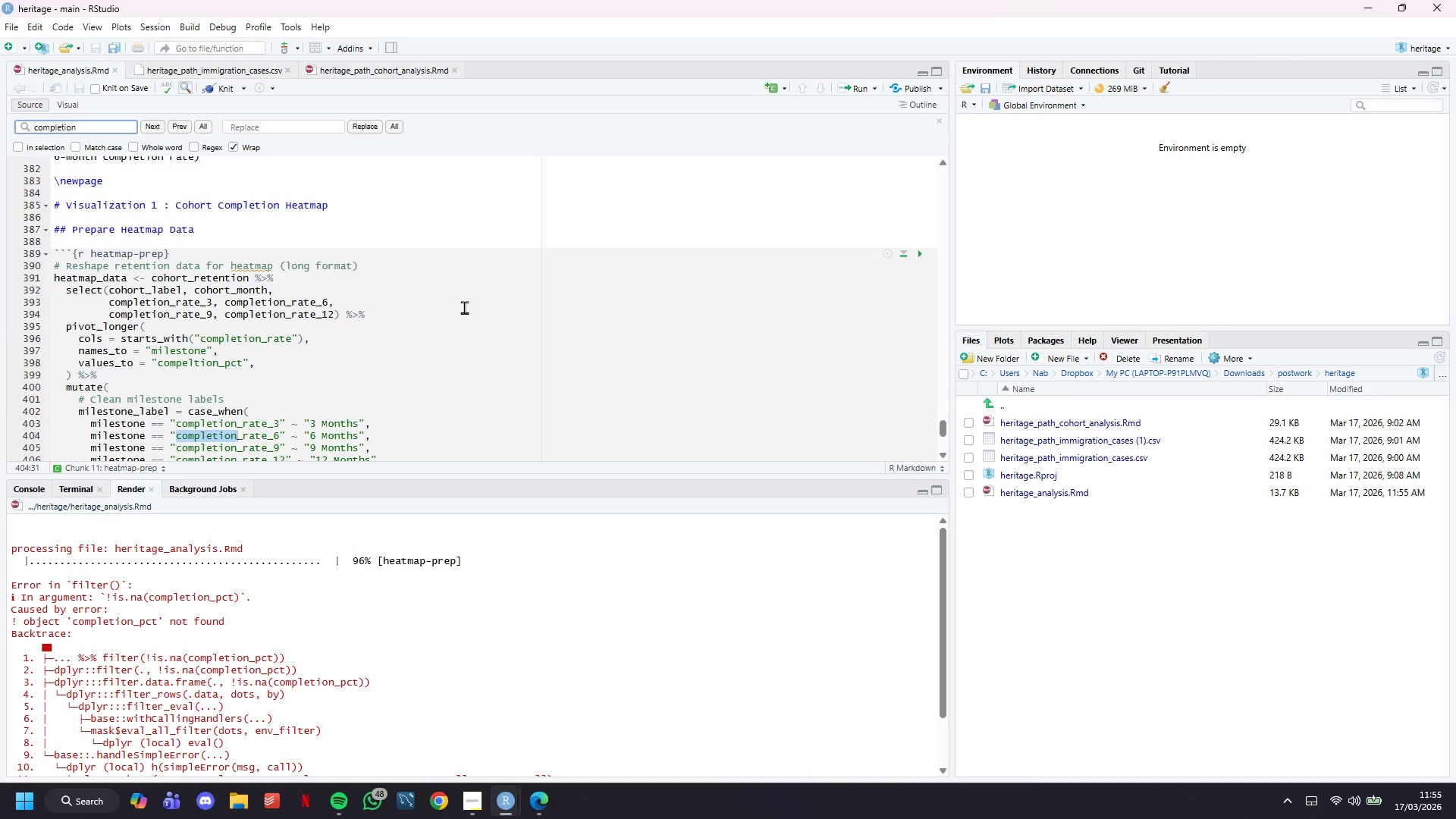 
key(Enter)
 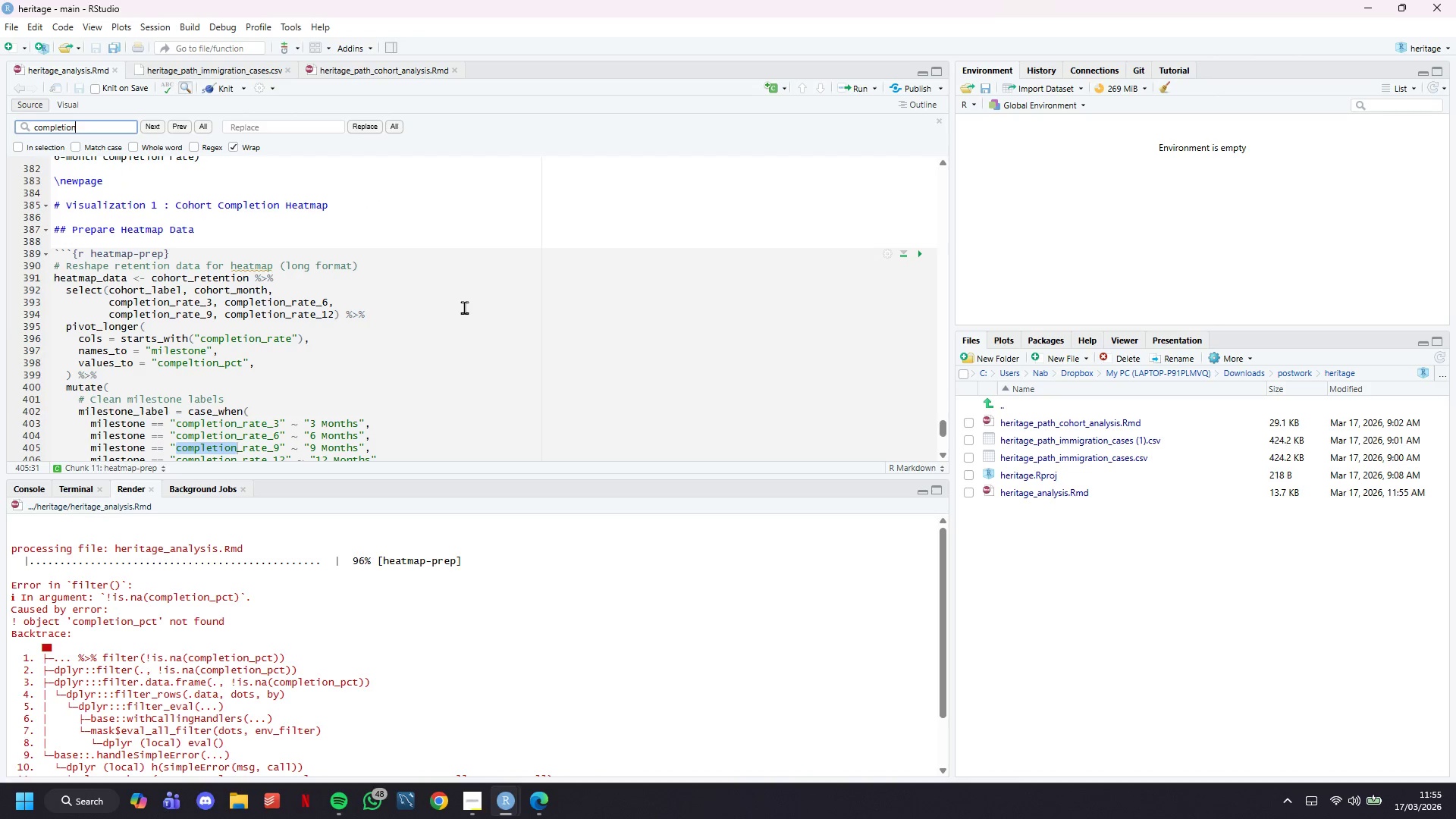 
key(Enter)
 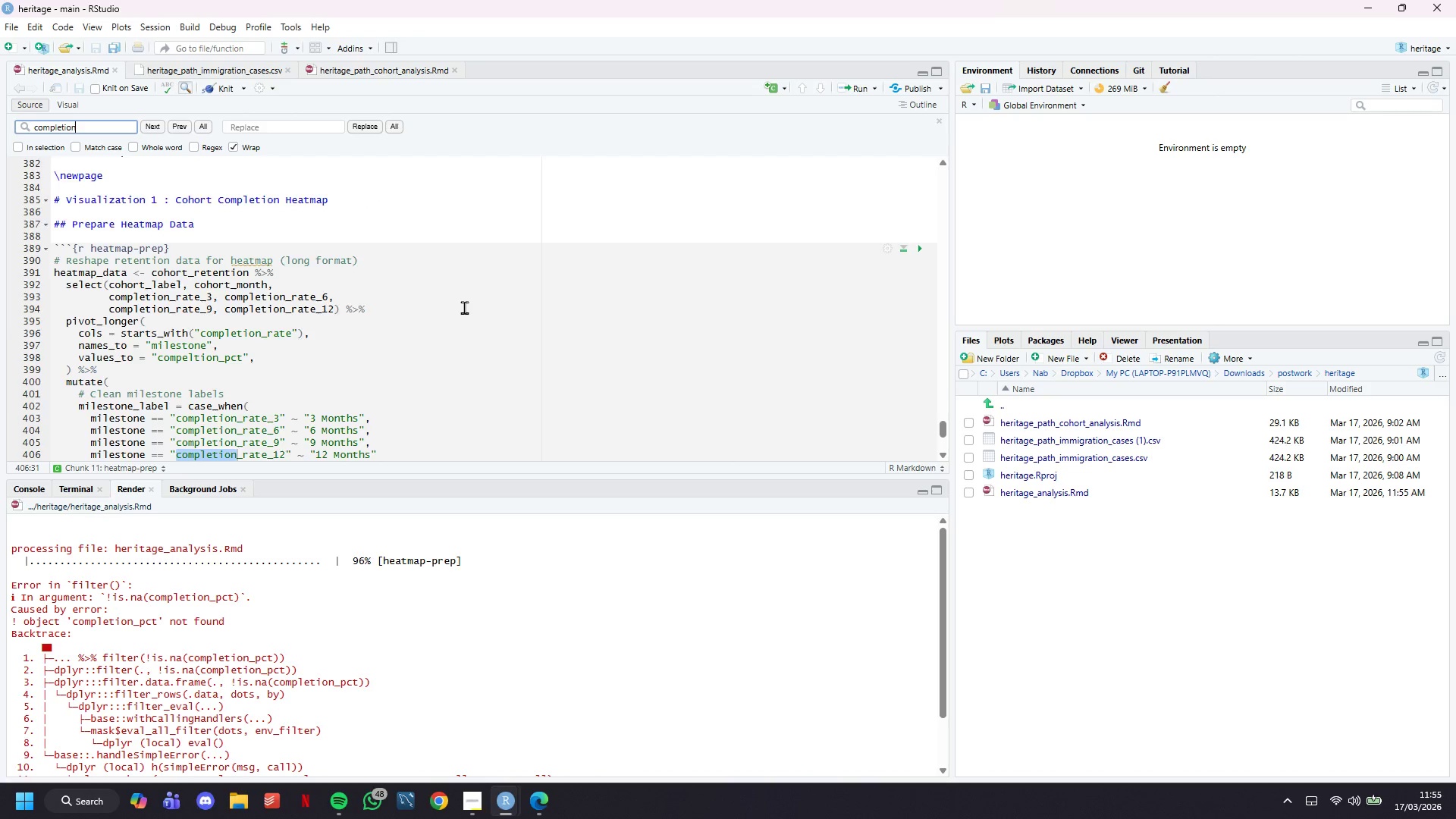 
key(Enter)
 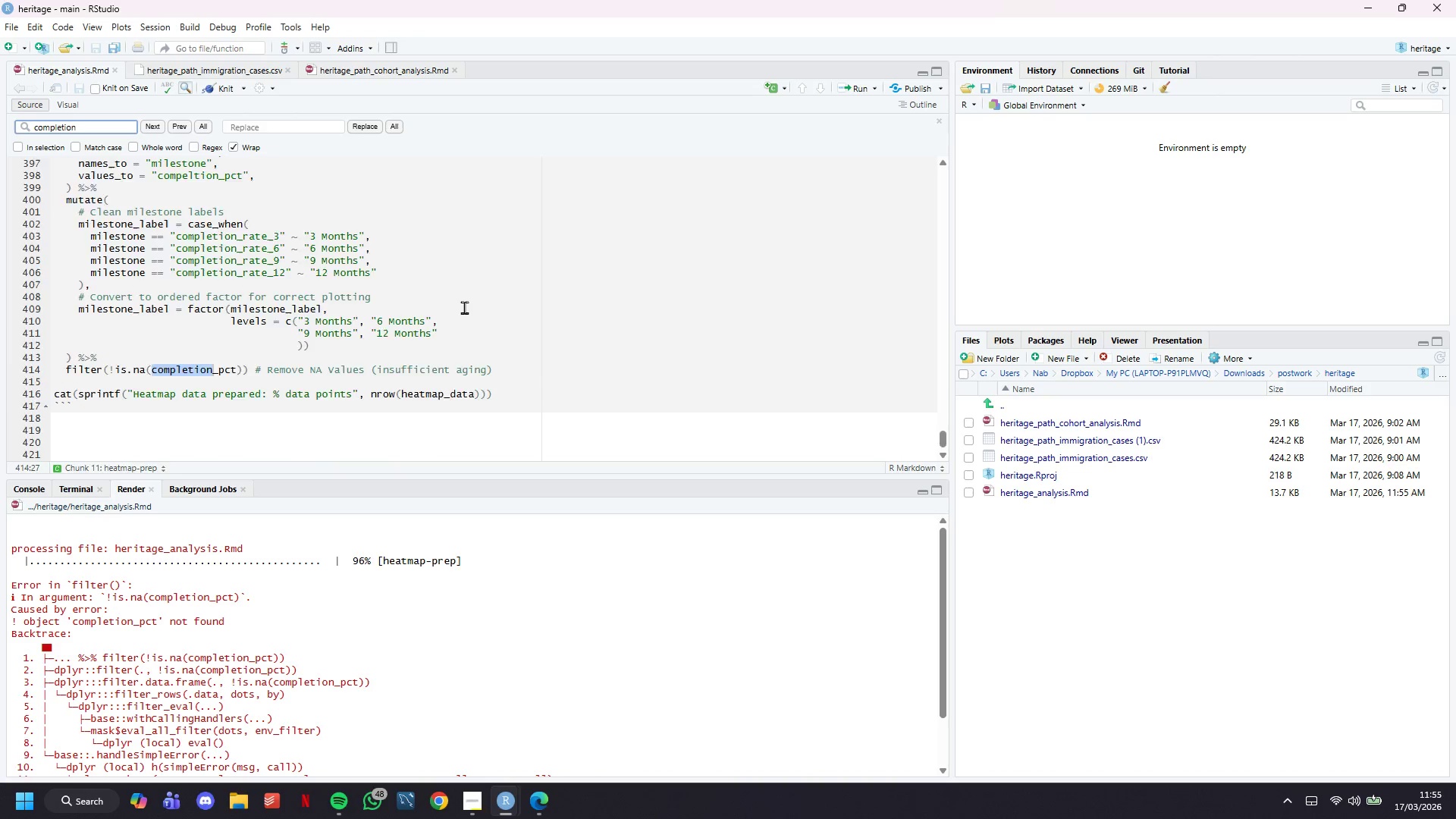 
key(Enter)
 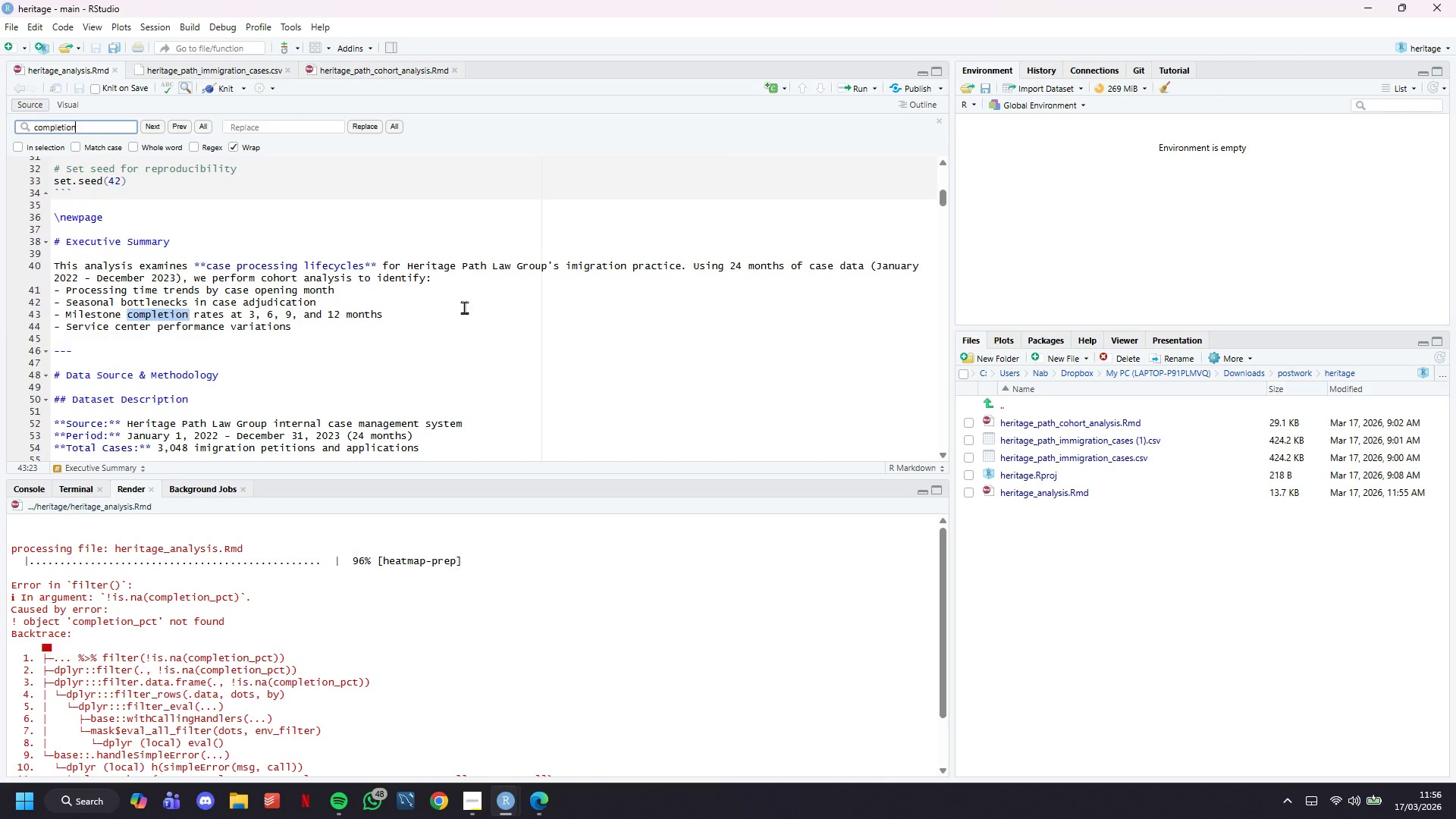 
key(Enter)
 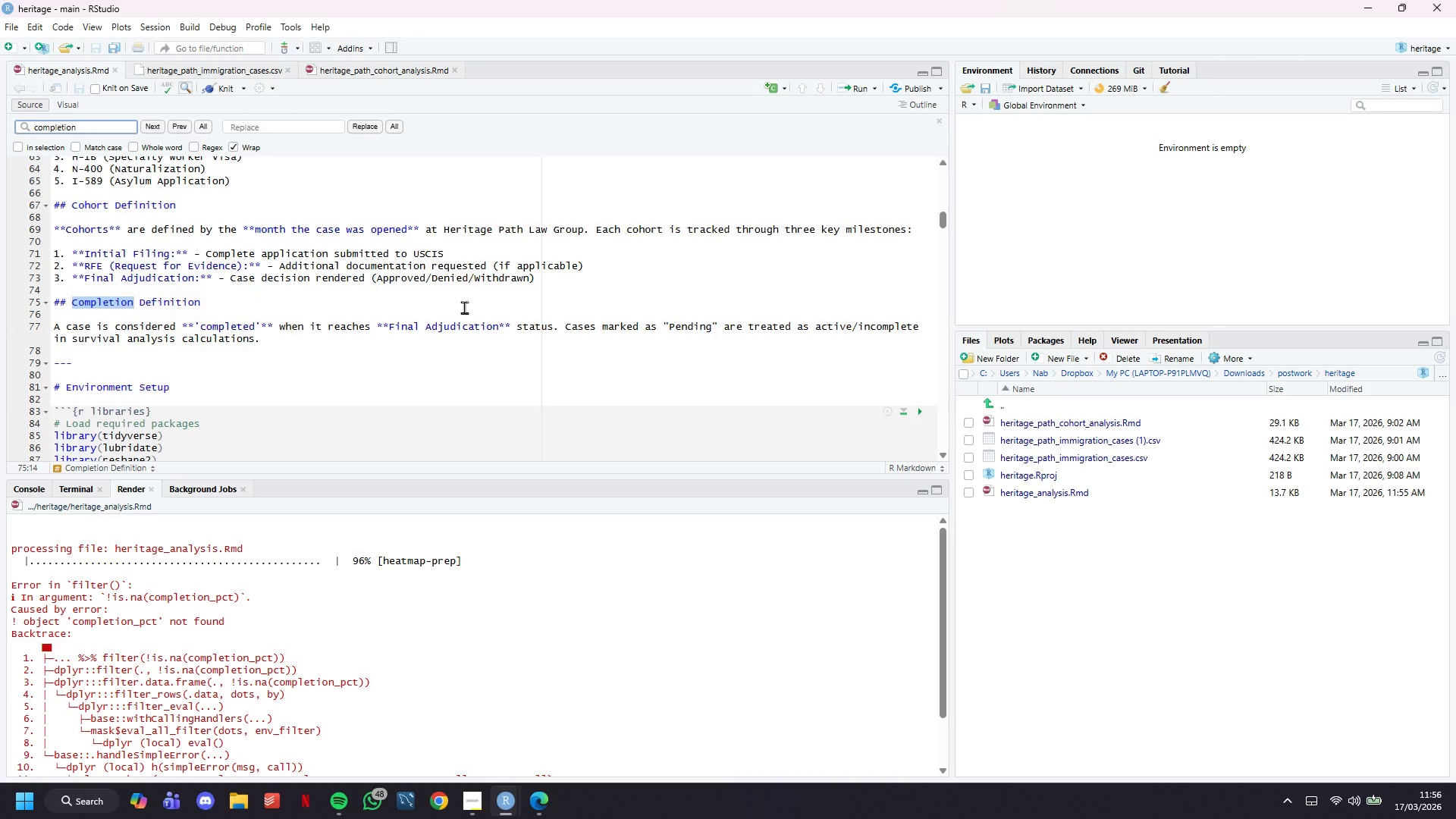 
key(Enter)
 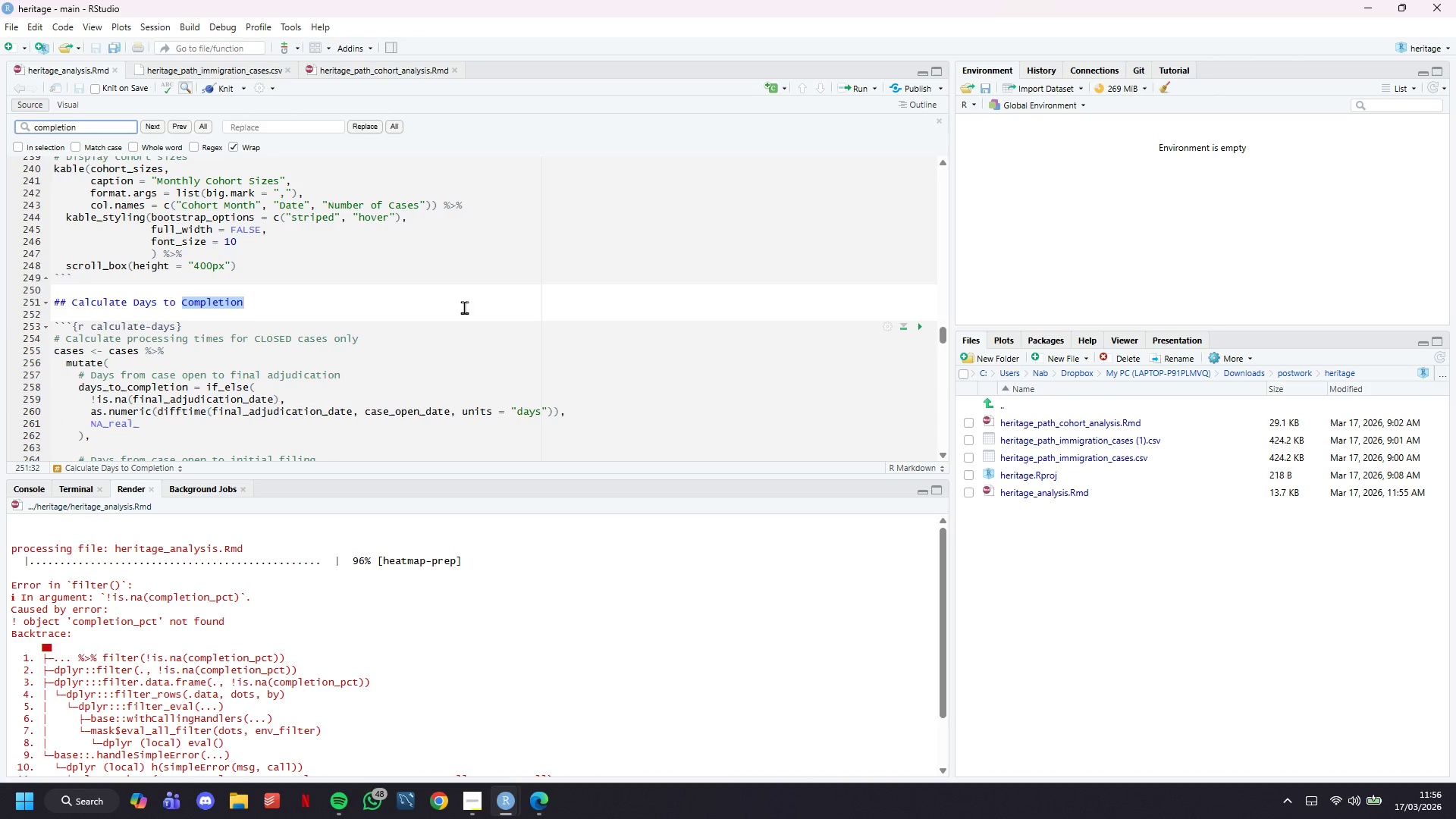 
hold_key(key=Backspace, duration=1.08)
 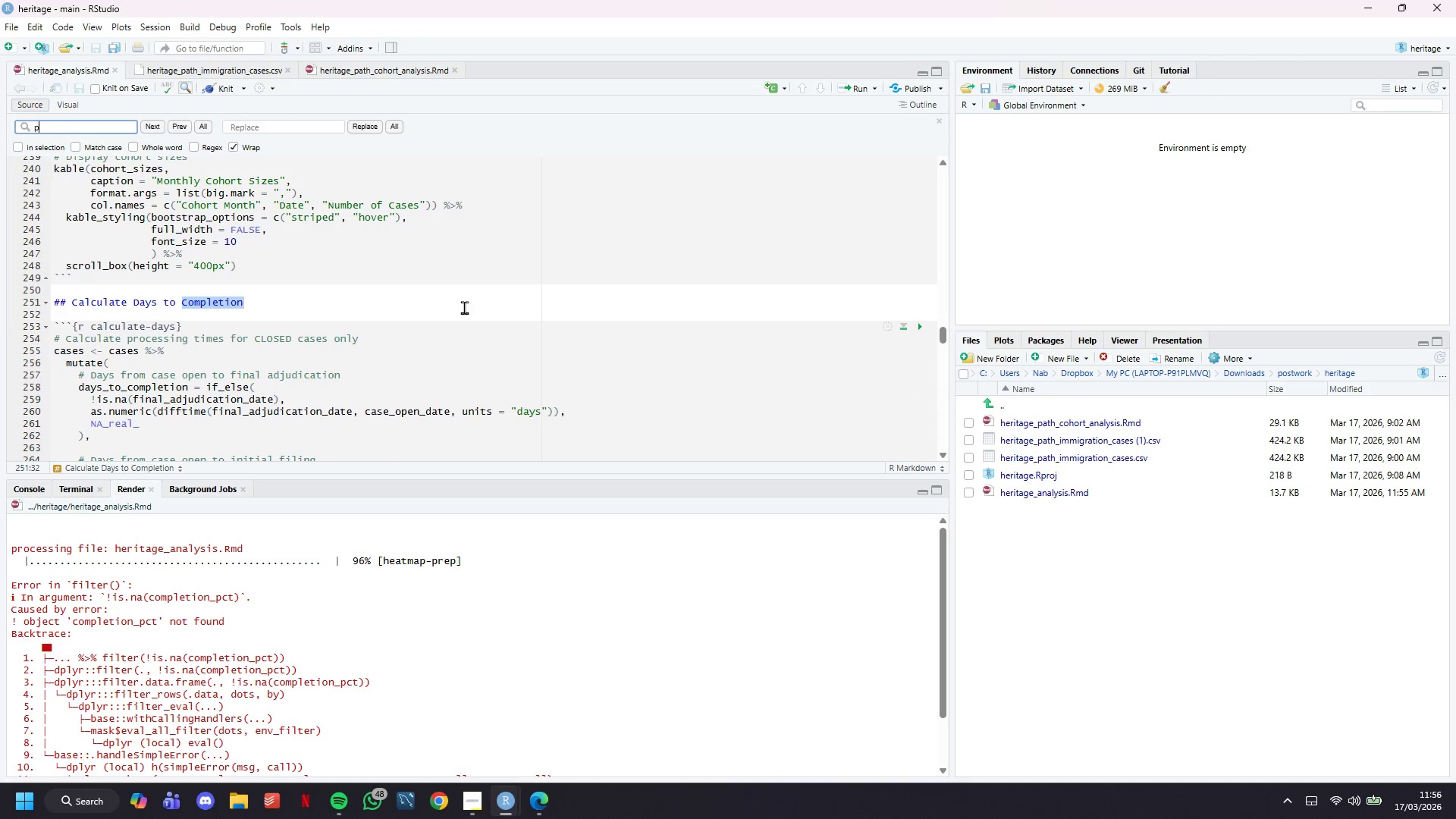 
type(pct)
 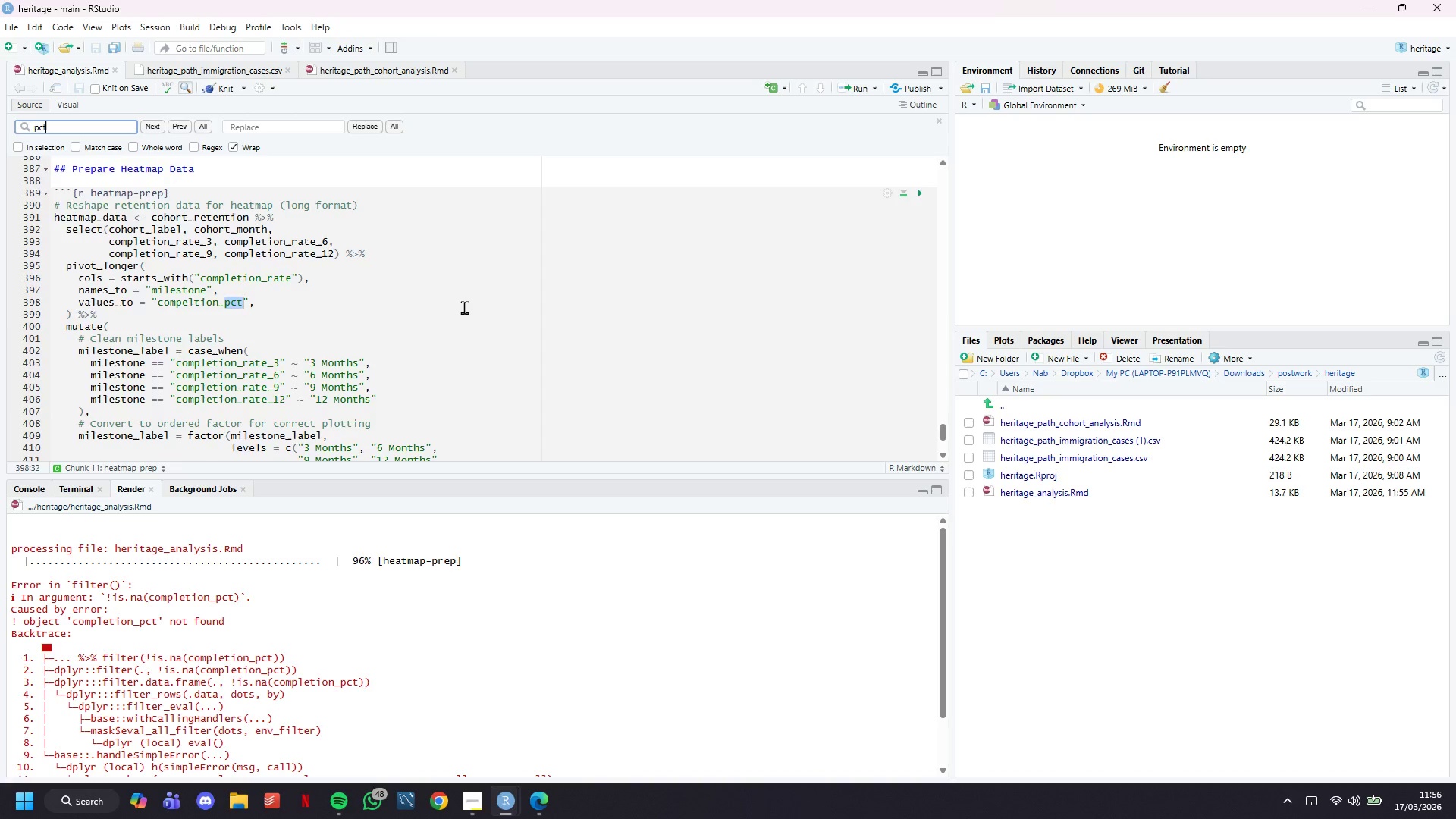 
key(Enter)
 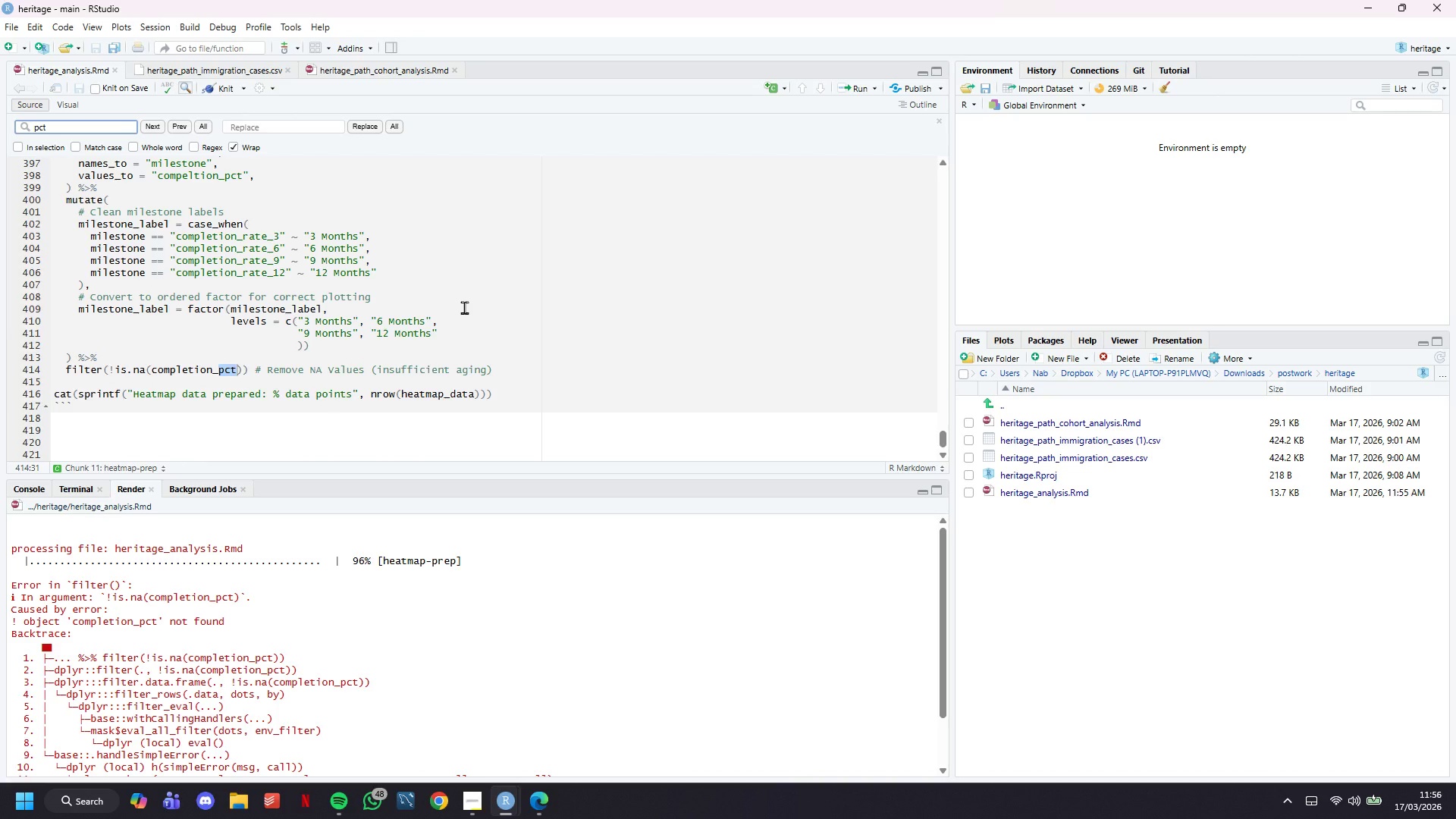 
key(Enter)
 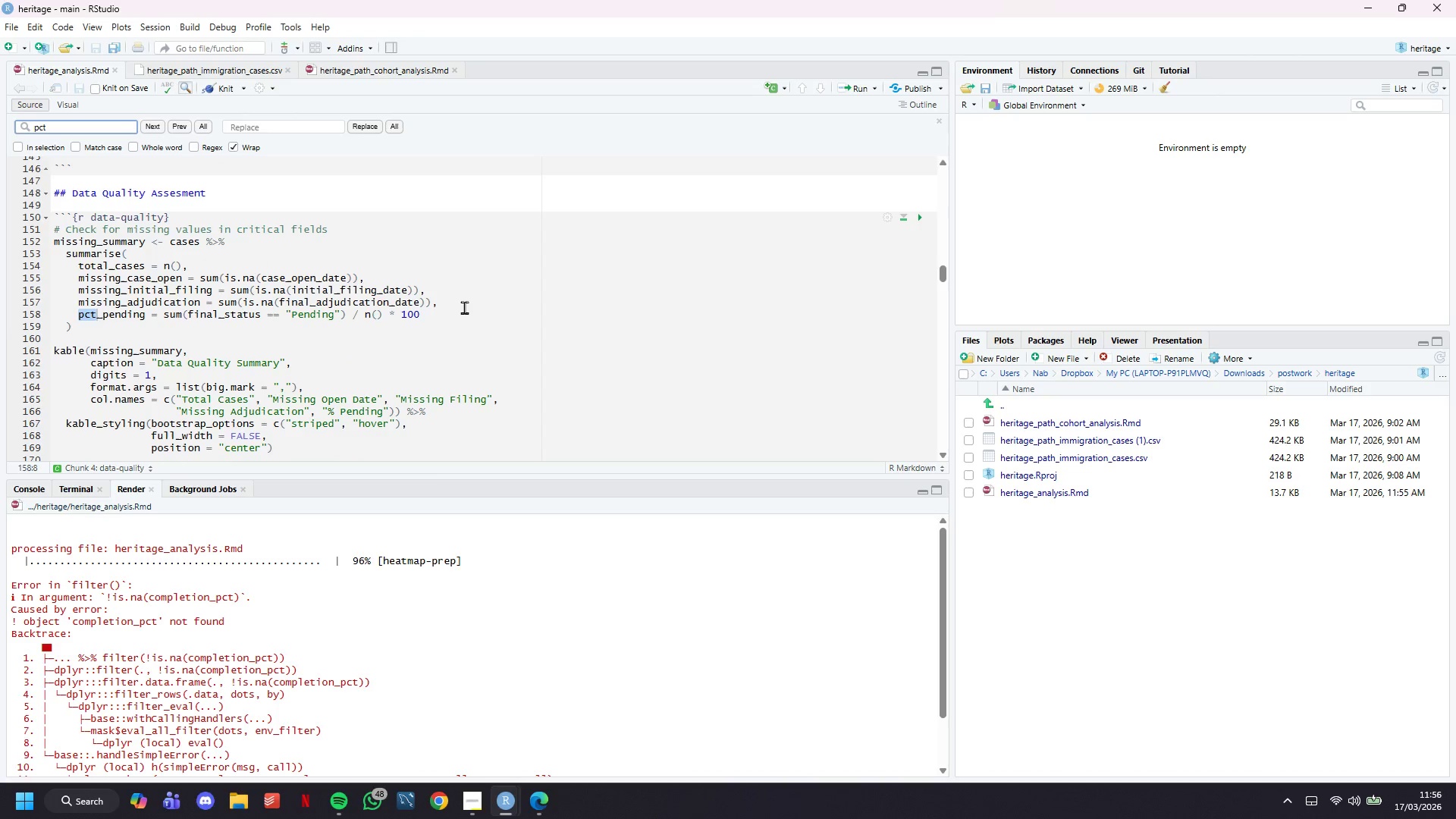 
key(Enter)
 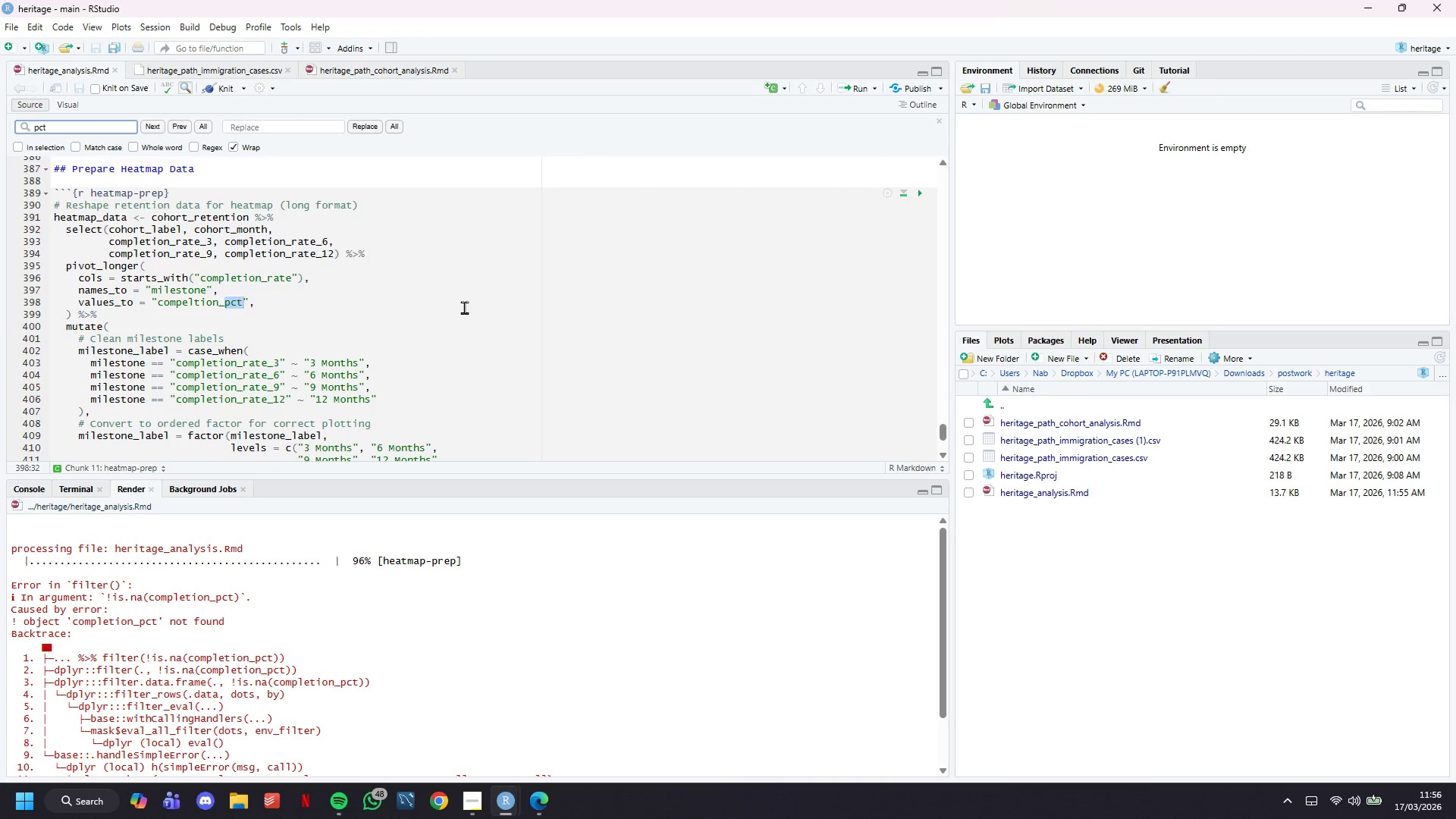 
key(Enter)
 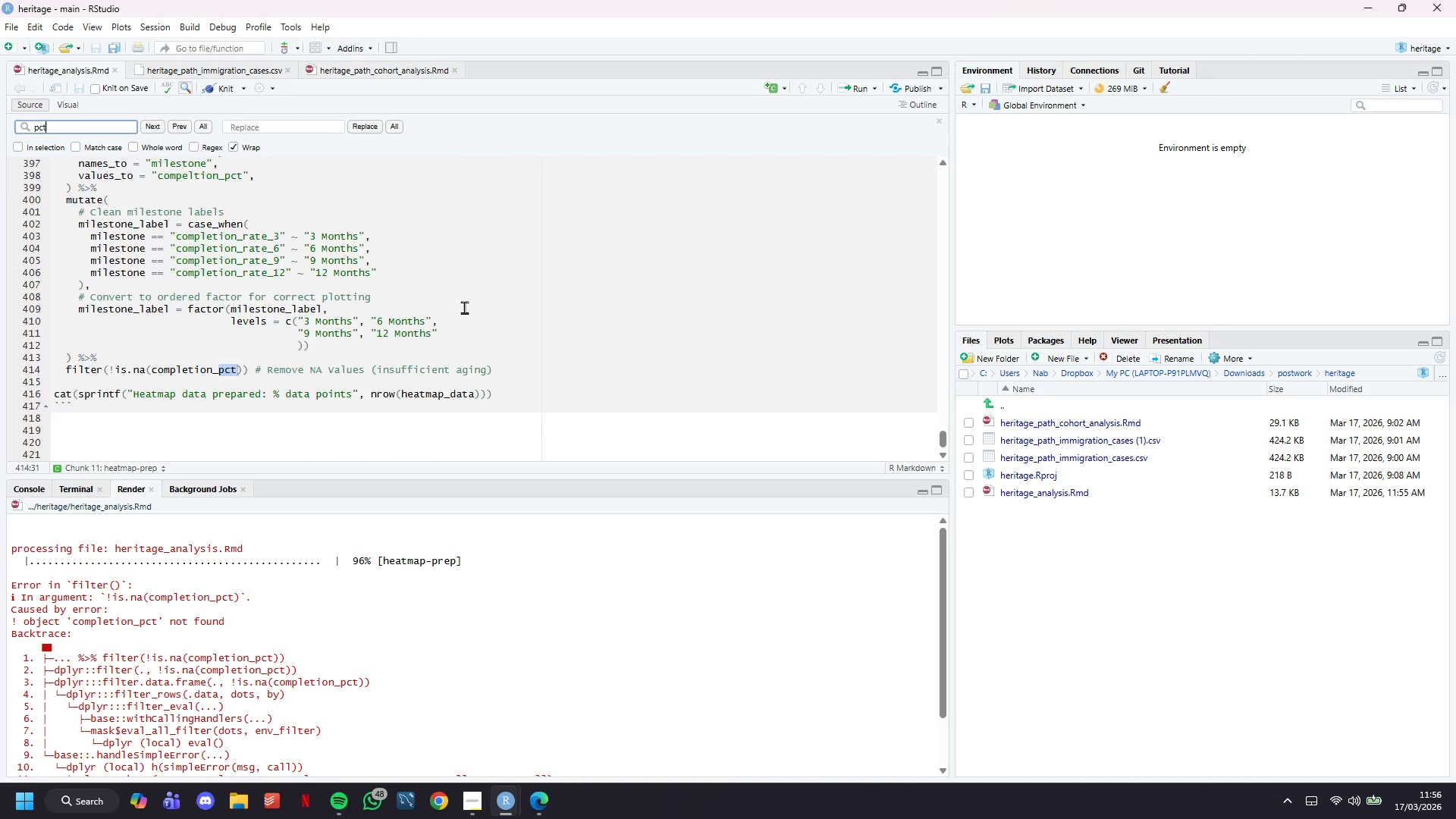 
key(Enter)
 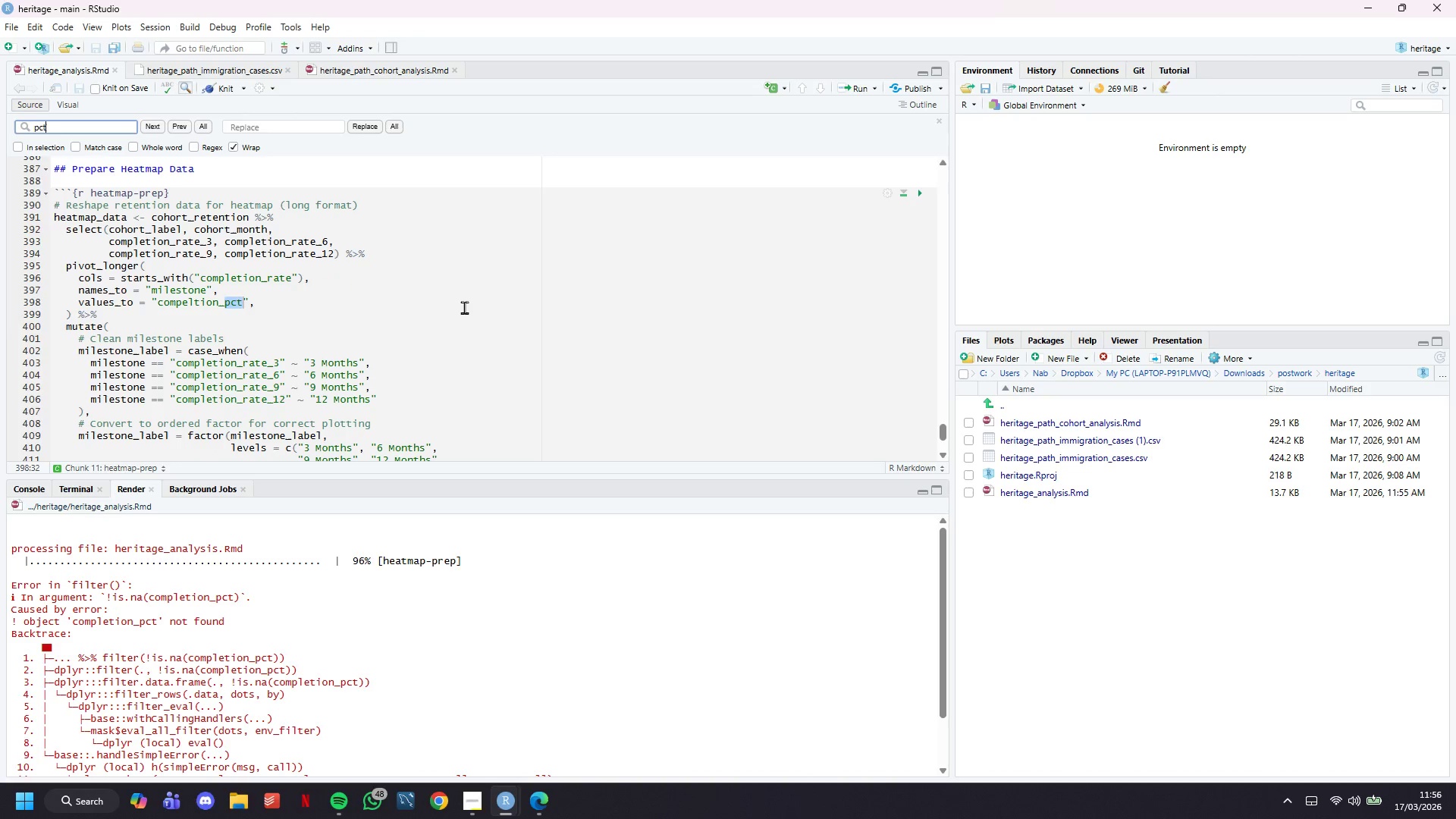 
key(Enter)
 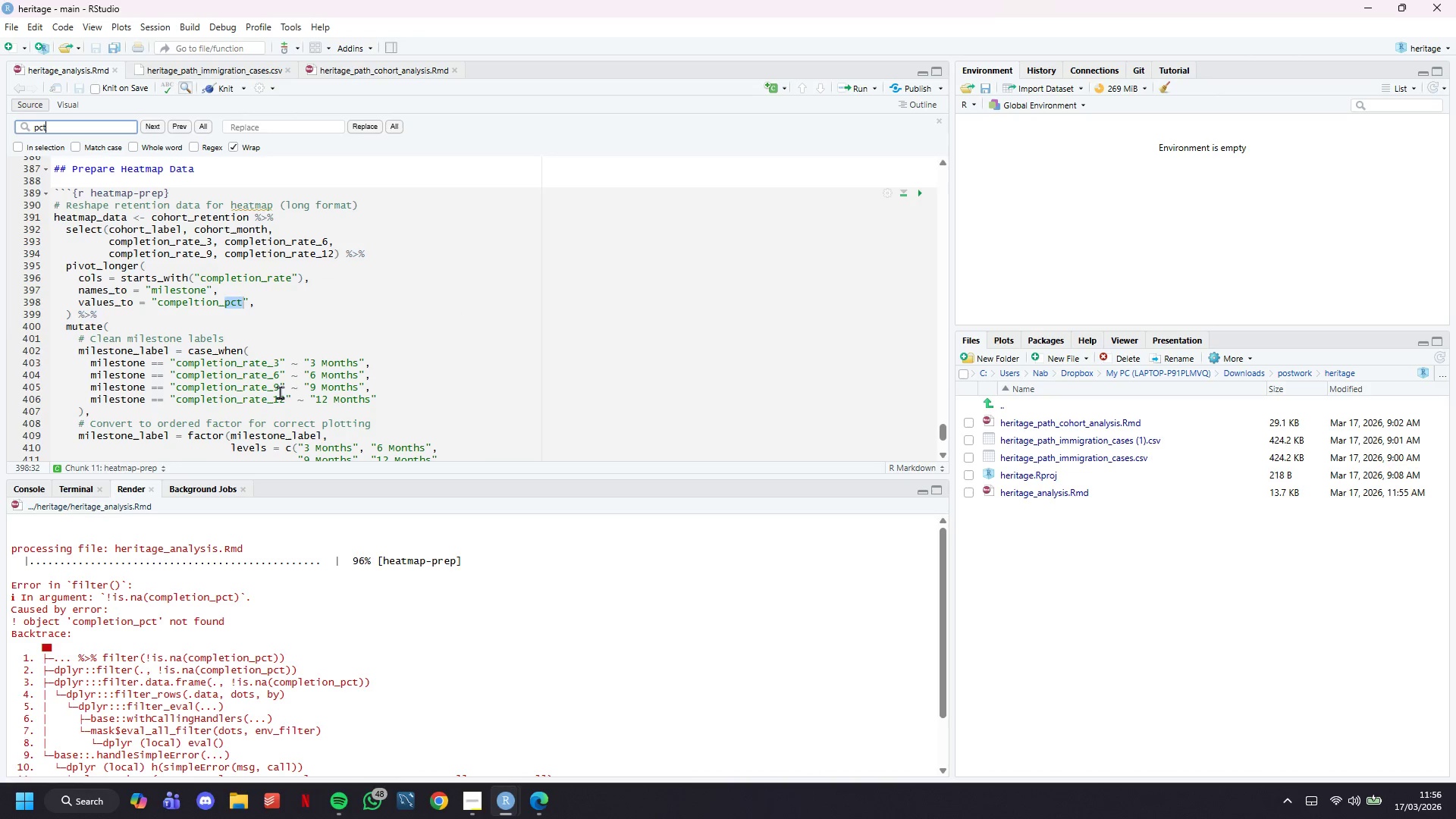 
left_click([188, 302])
 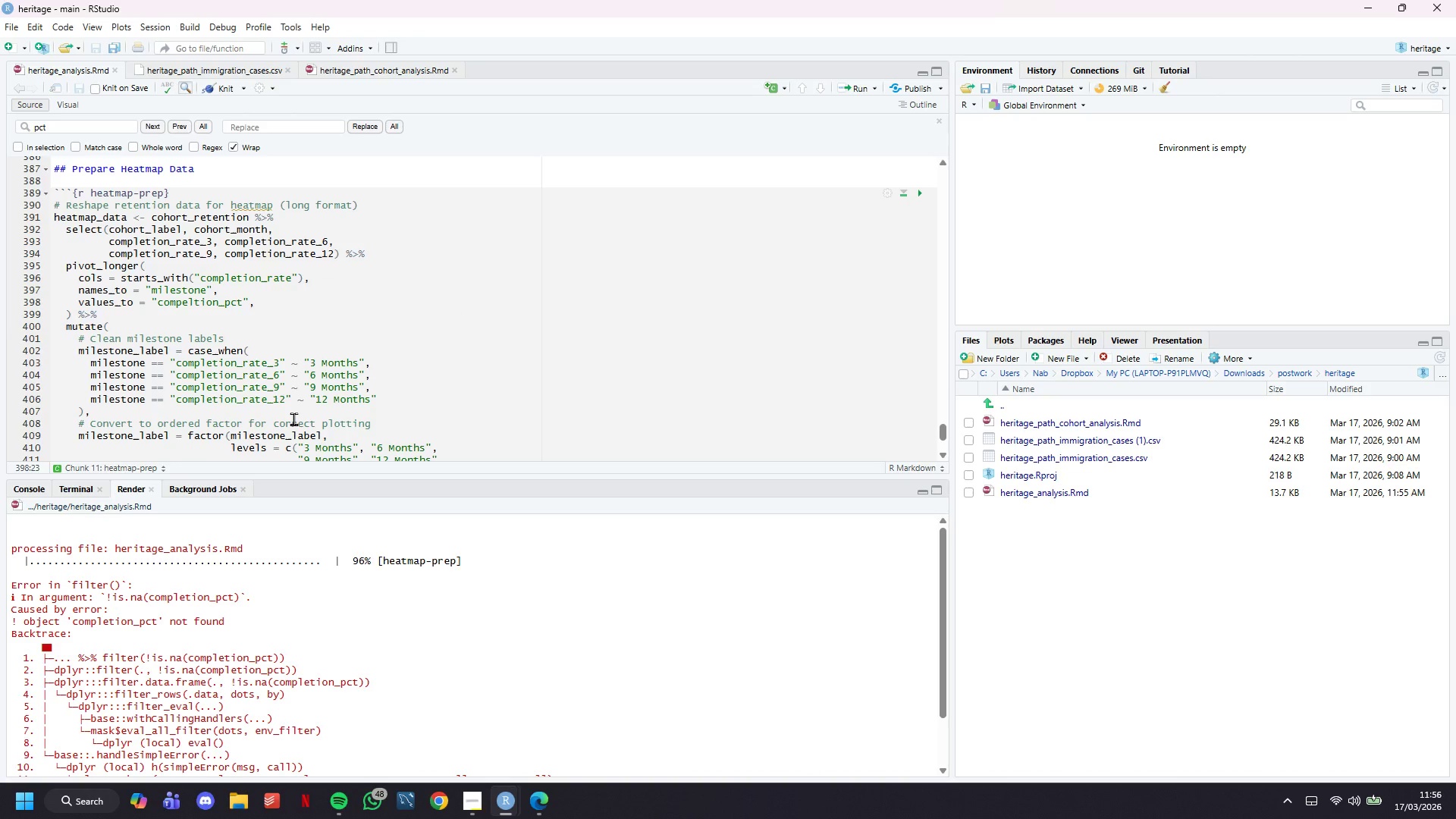 
key(Backspace)
 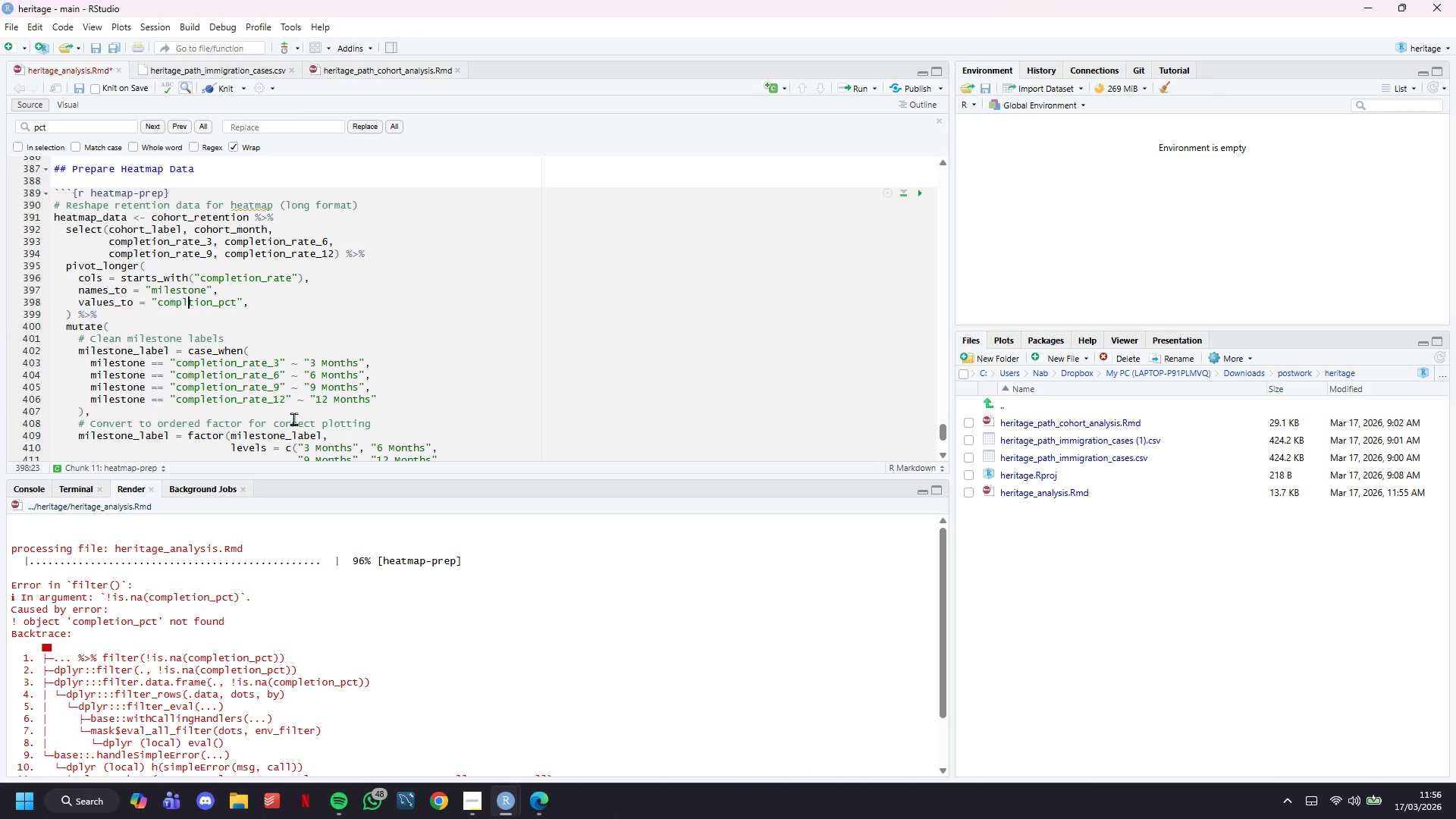 
key(ArrowRight)
 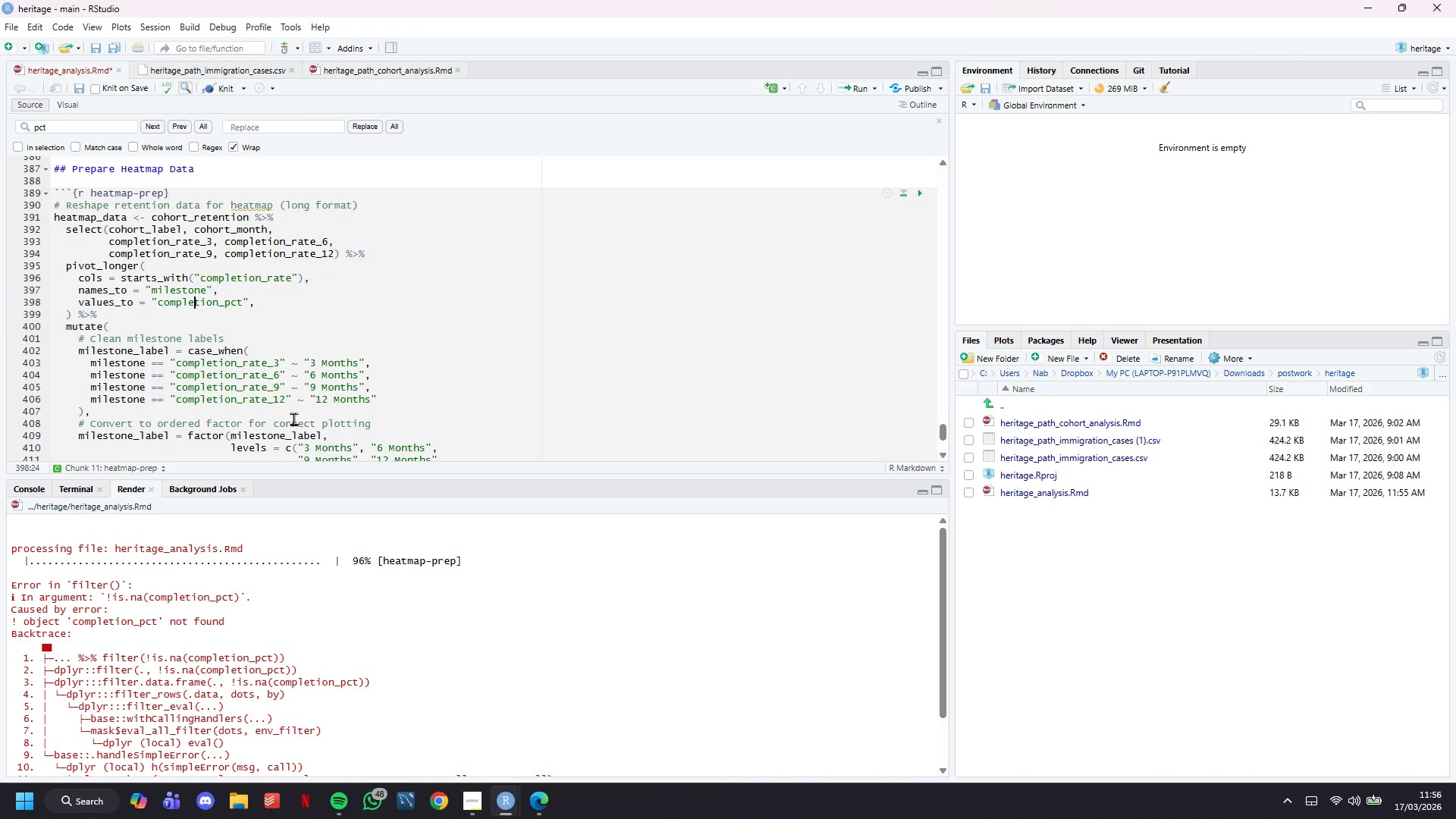 
key(E)
 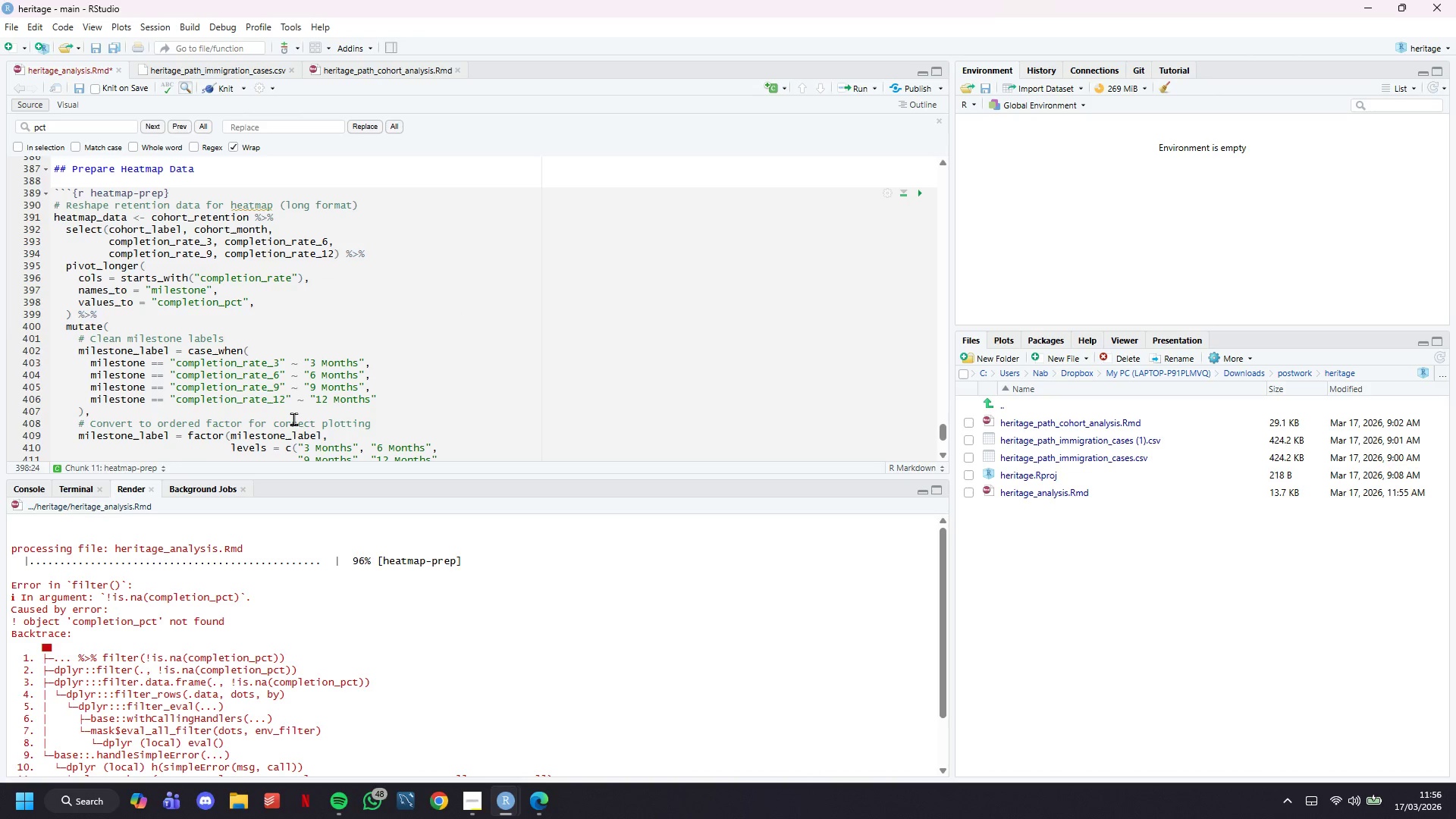 
key(Control+S)
 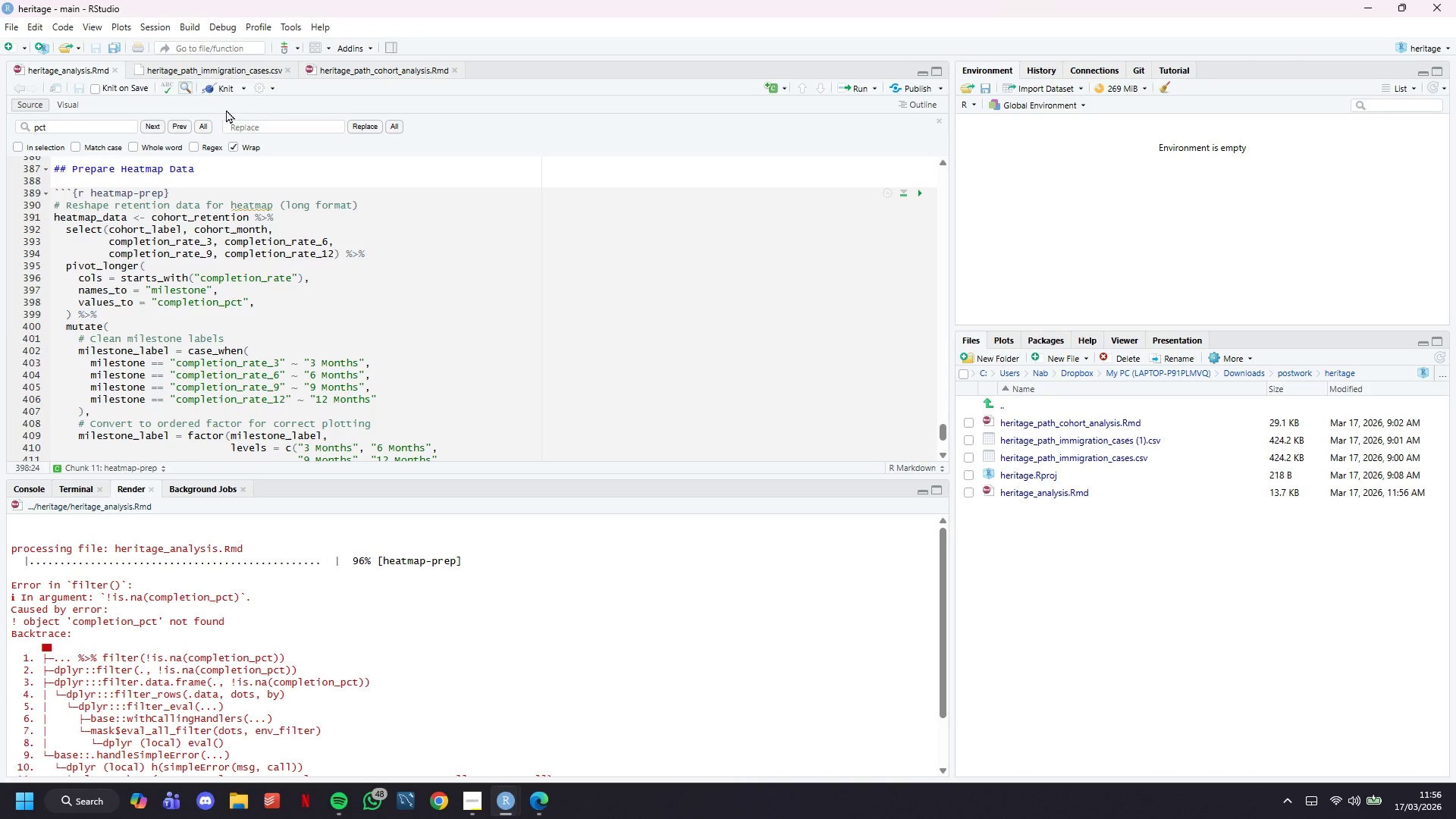 
left_click([221, 89])
 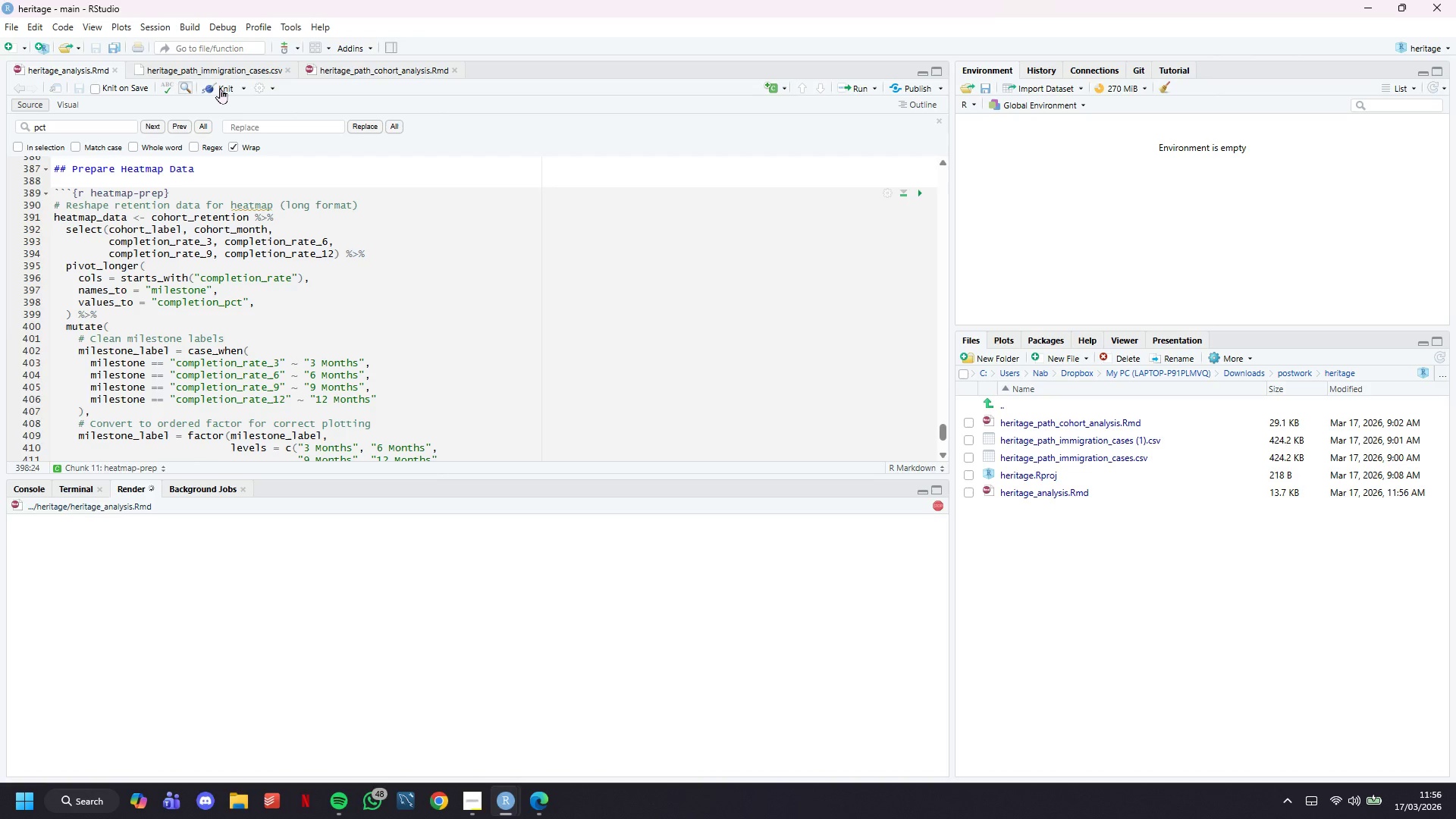 
wait(8.8)
 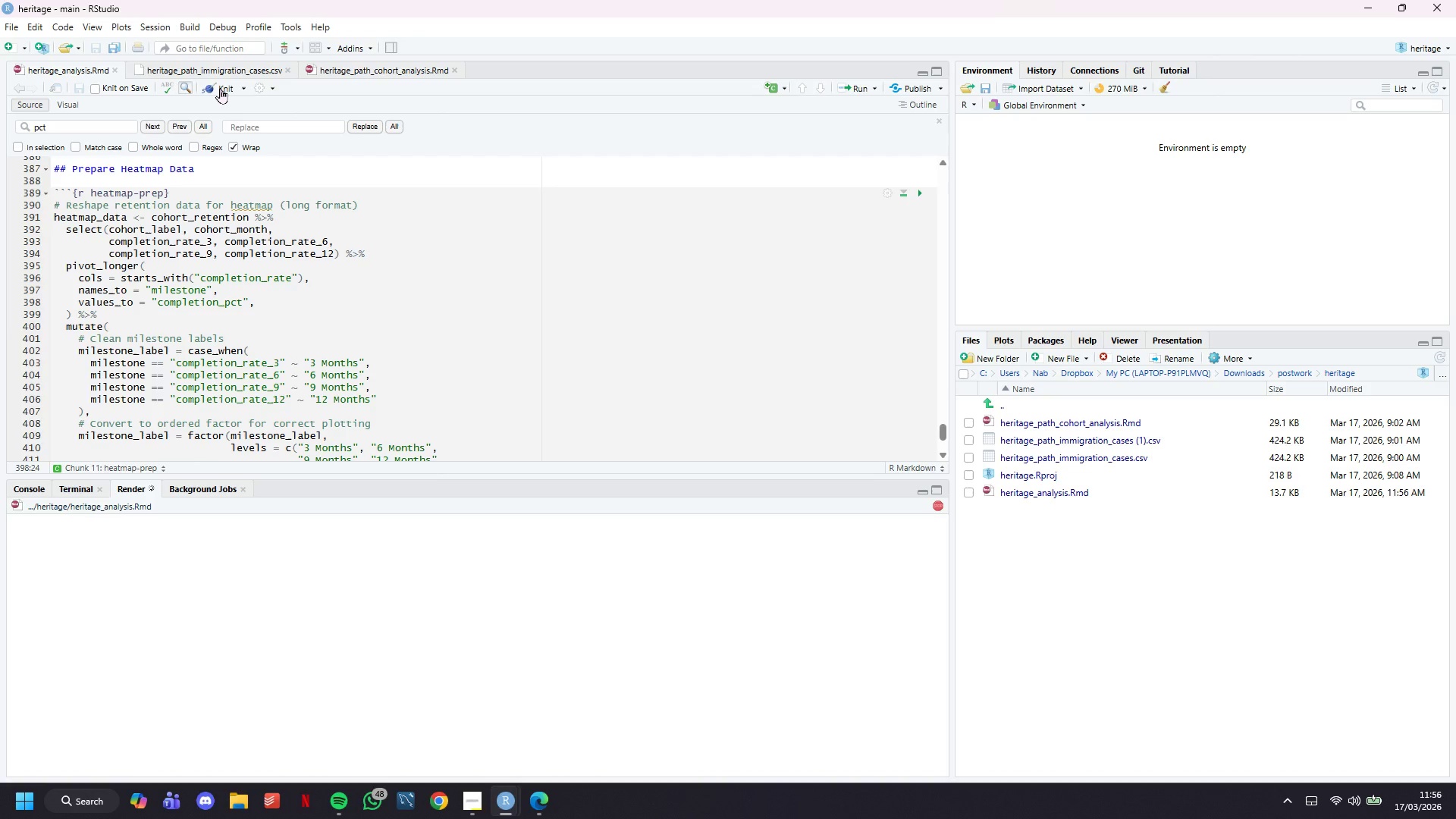 
scroll: coordinate [390, 318], scroll_direction: down, amount: 5.0
 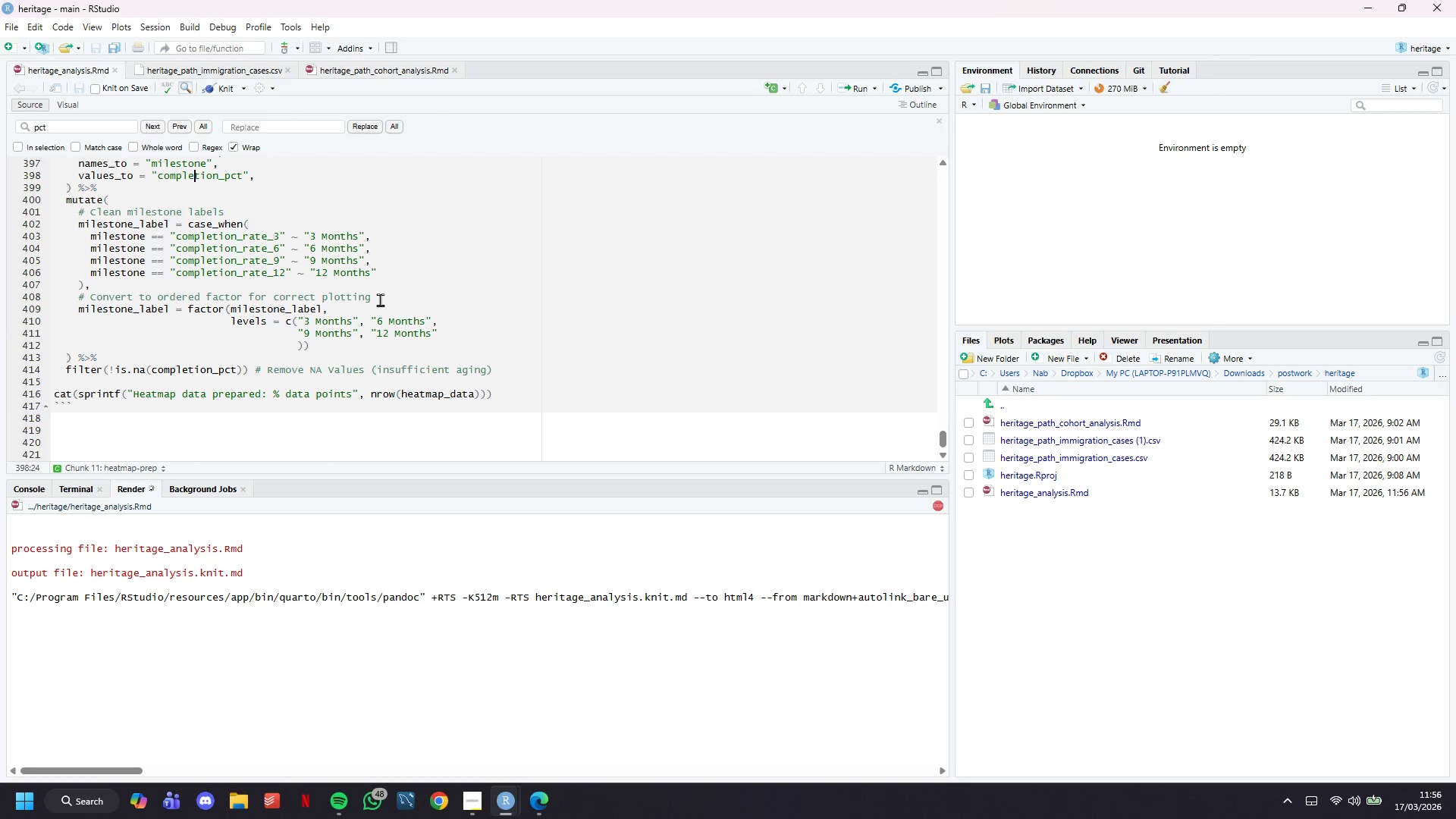 
wait(9.02)
 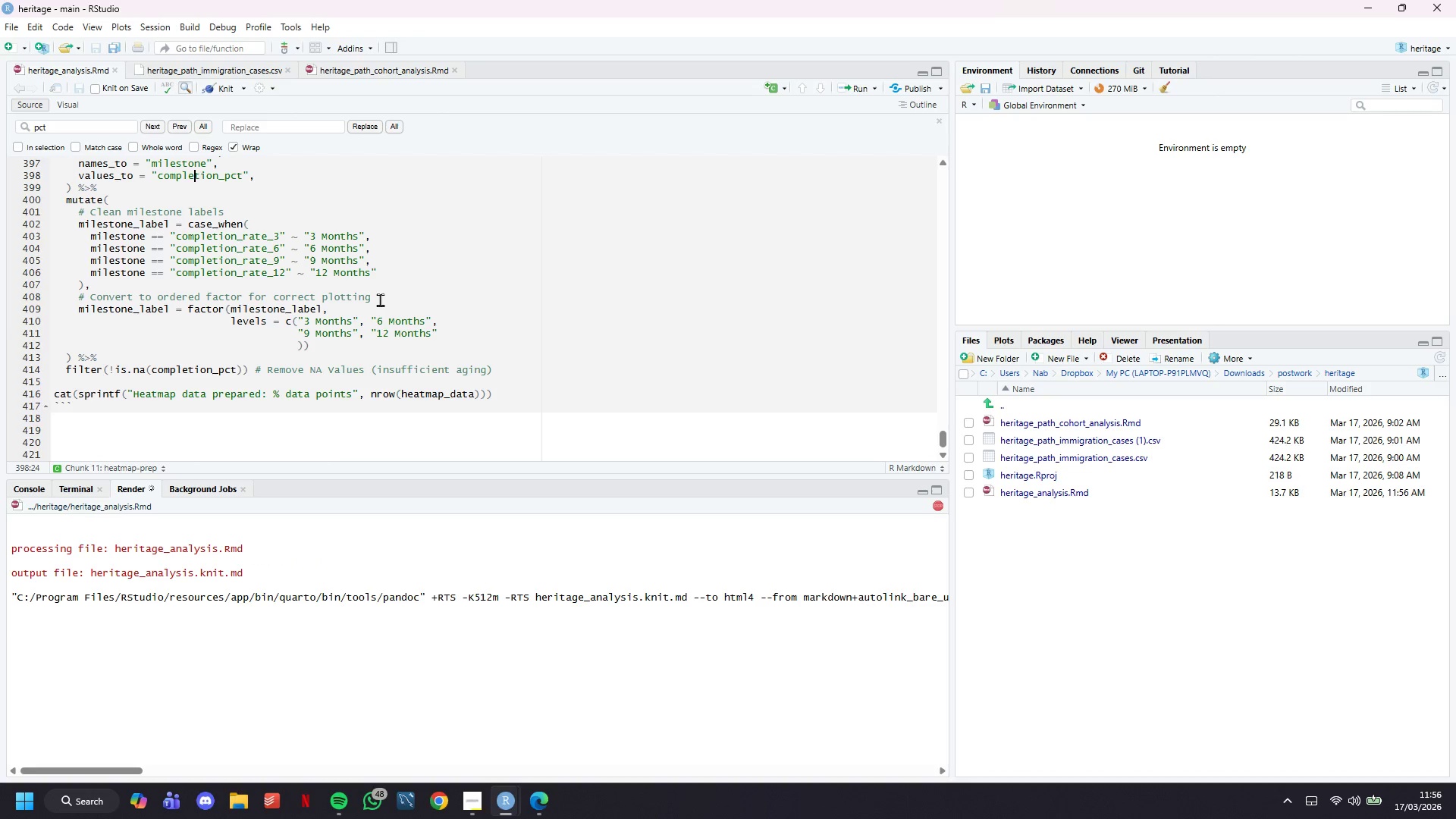 
left_click([476, 798])